 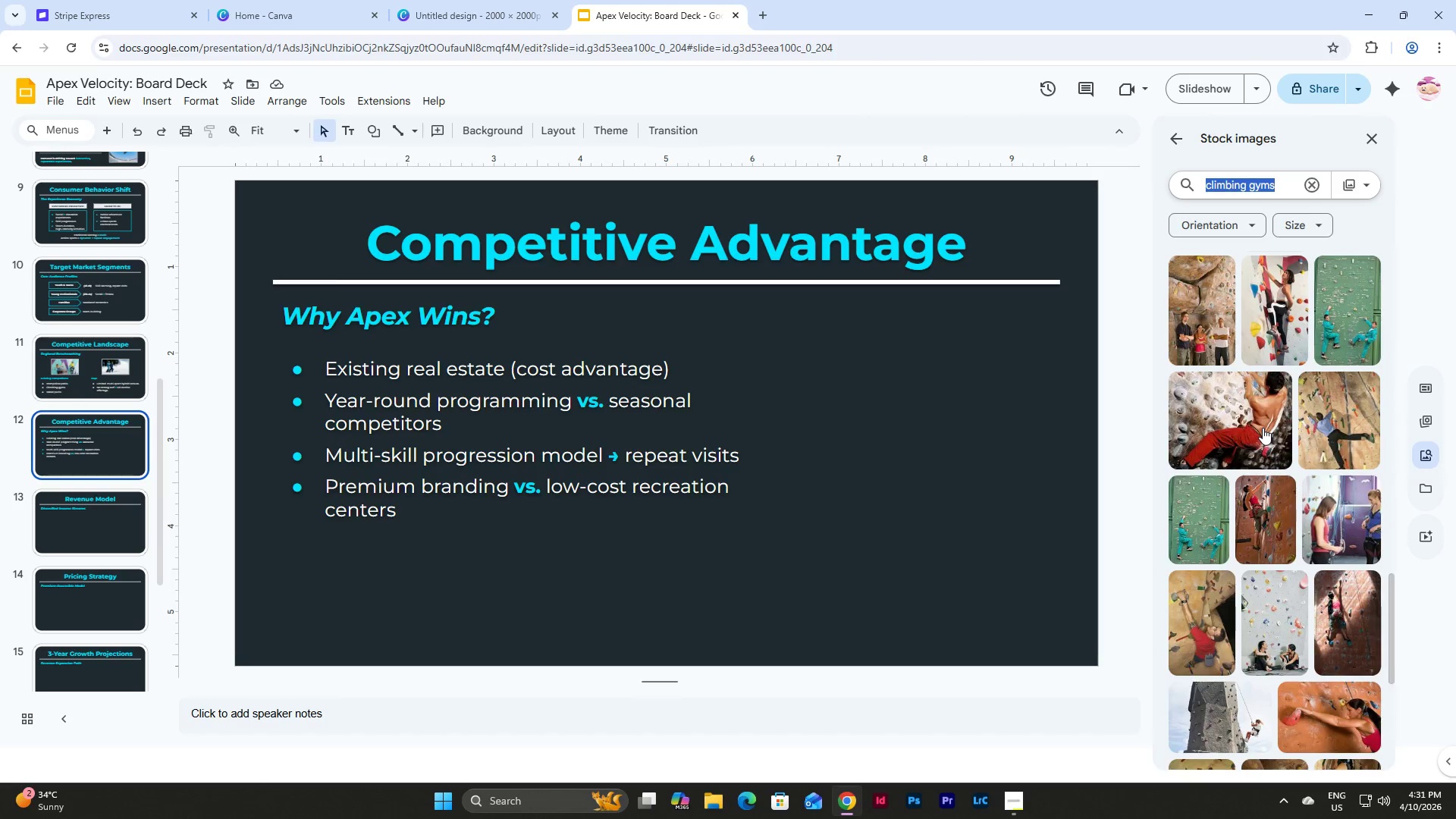 
scroll: coordinate [1263, 428], scroll_direction: up, amount: 7.0
 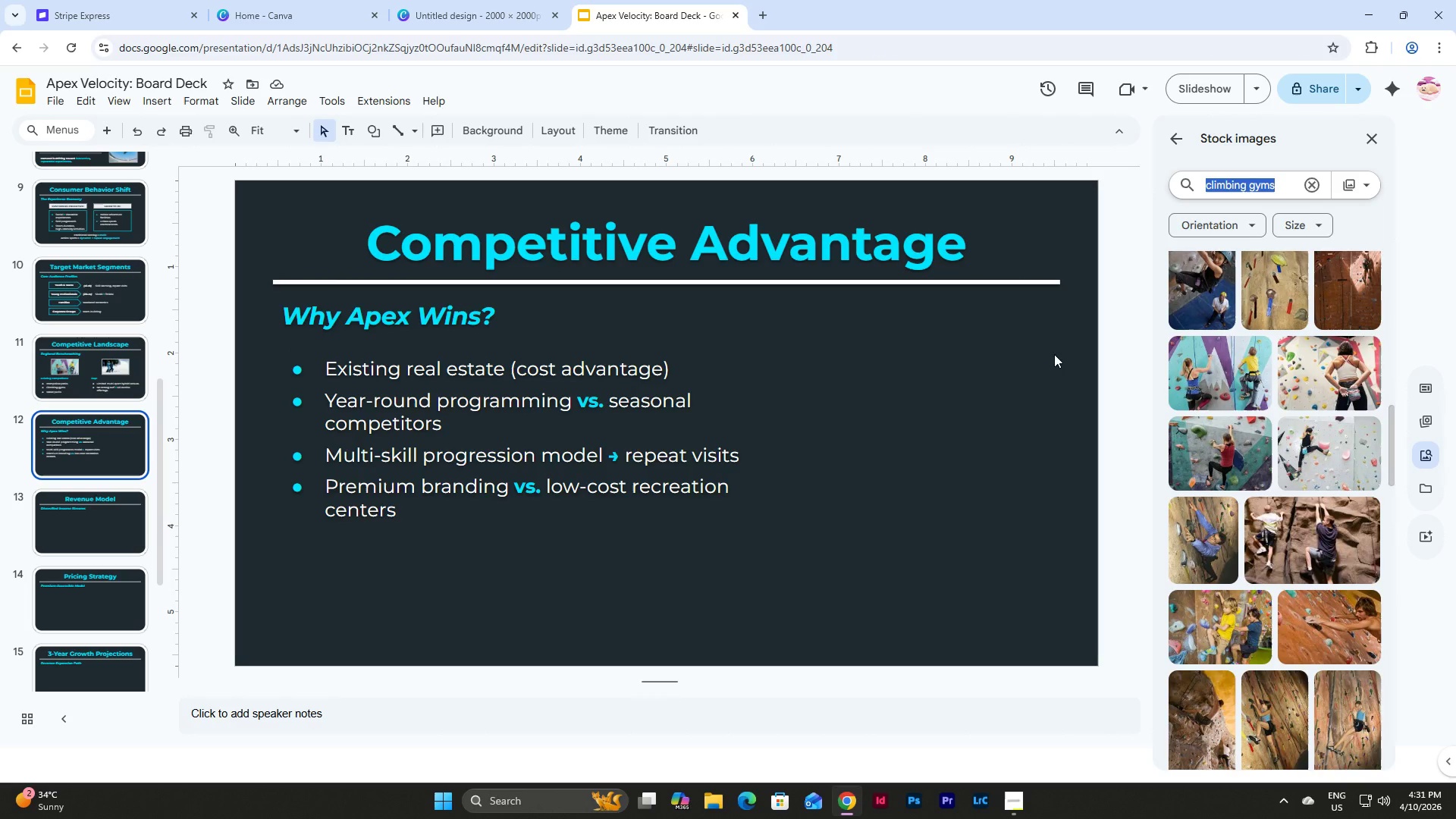 
wait(8.53)
 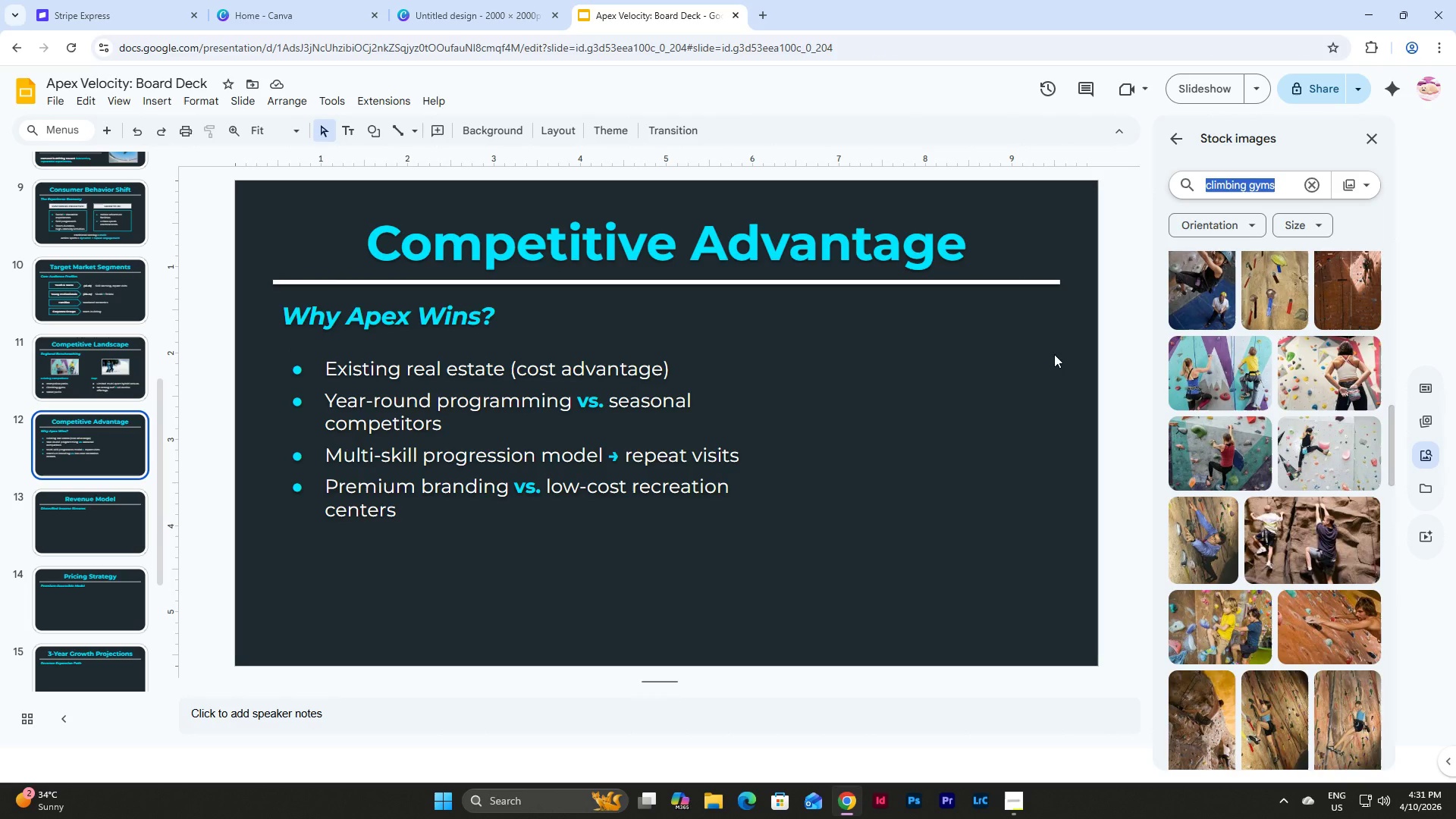 
left_click([1290, 184])
 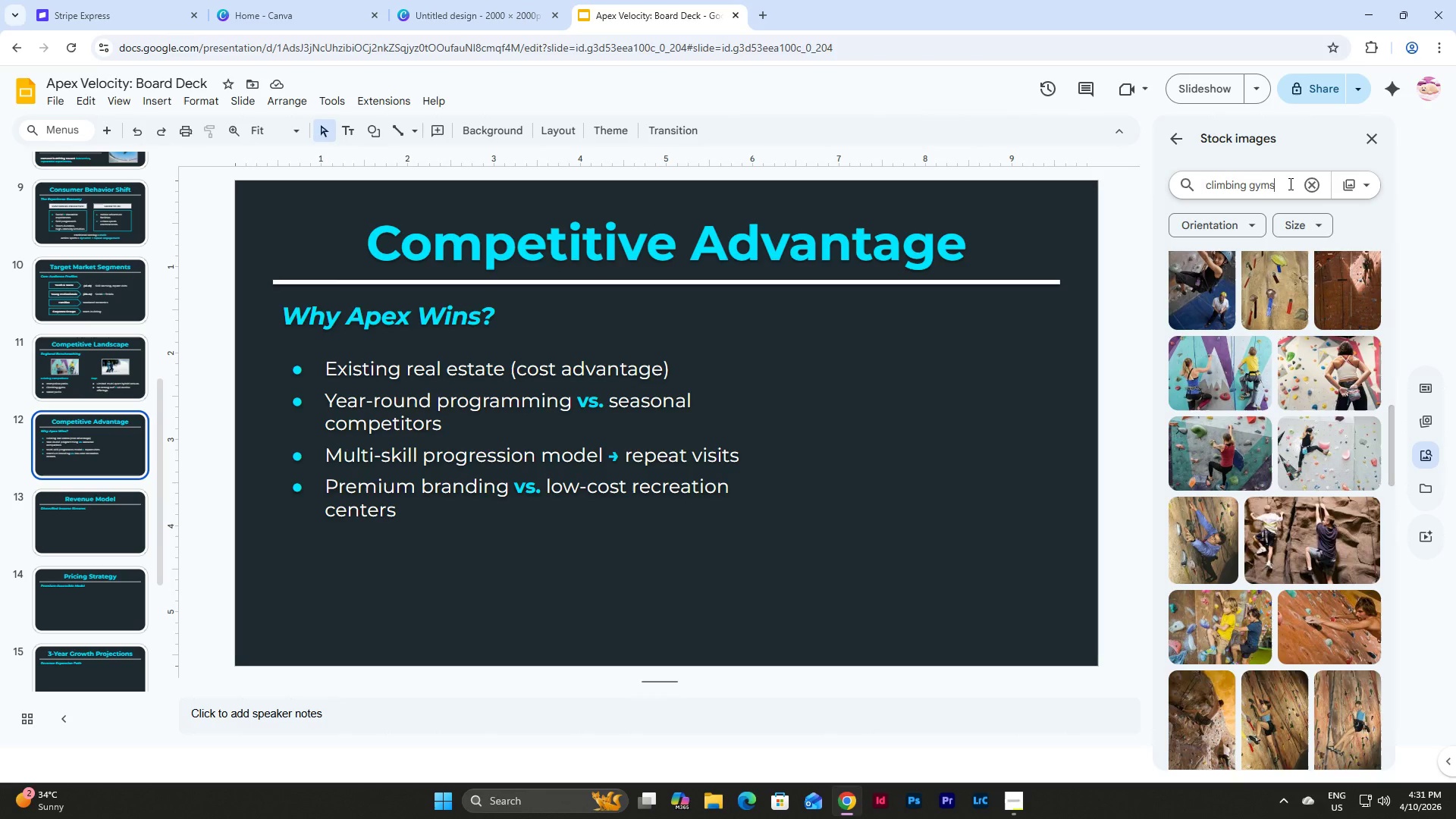 
left_click_drag(start_coordinate=[1290, 184], to_coordinate=[1167, 179])
 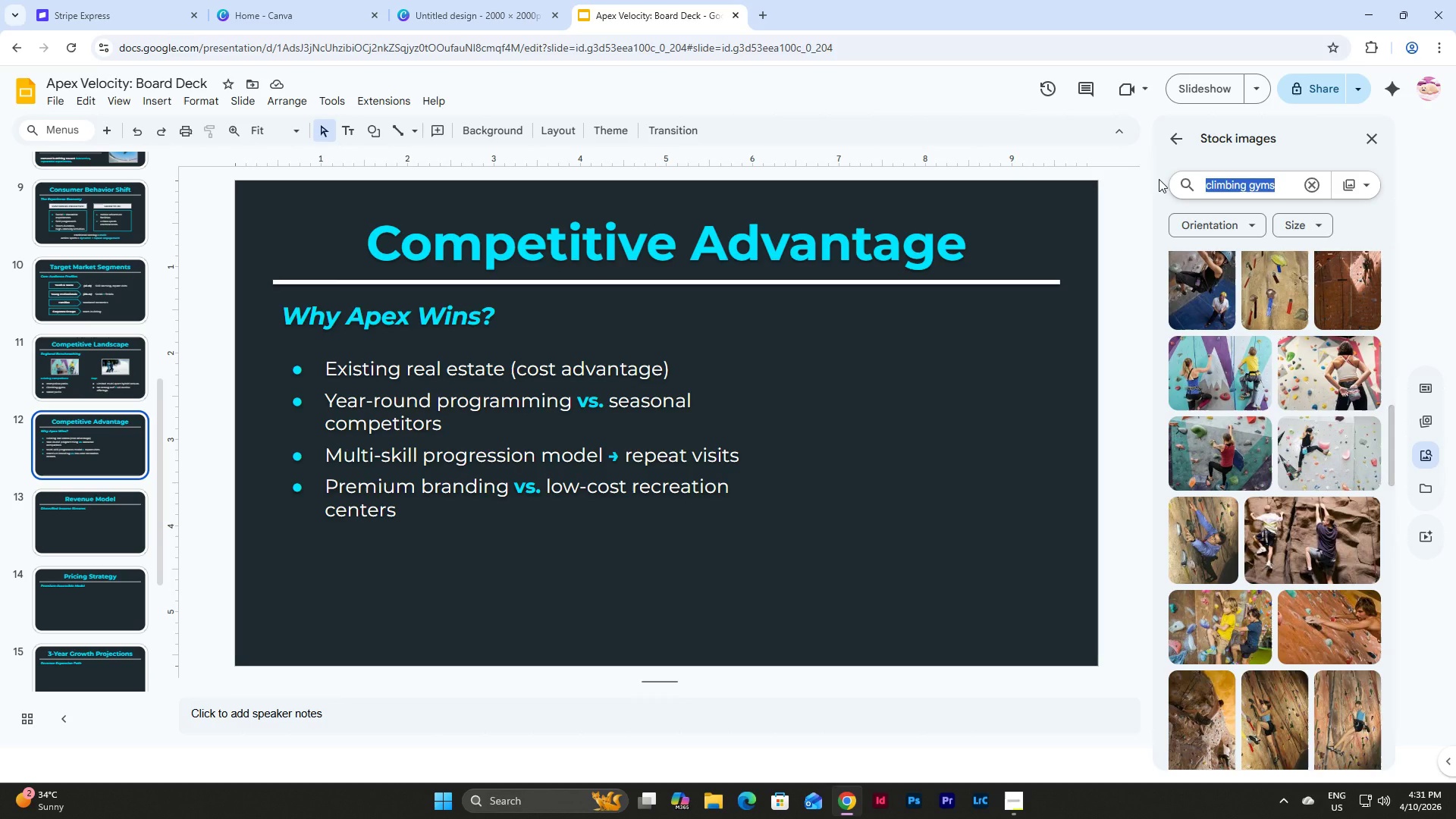 
key(Backspace)
 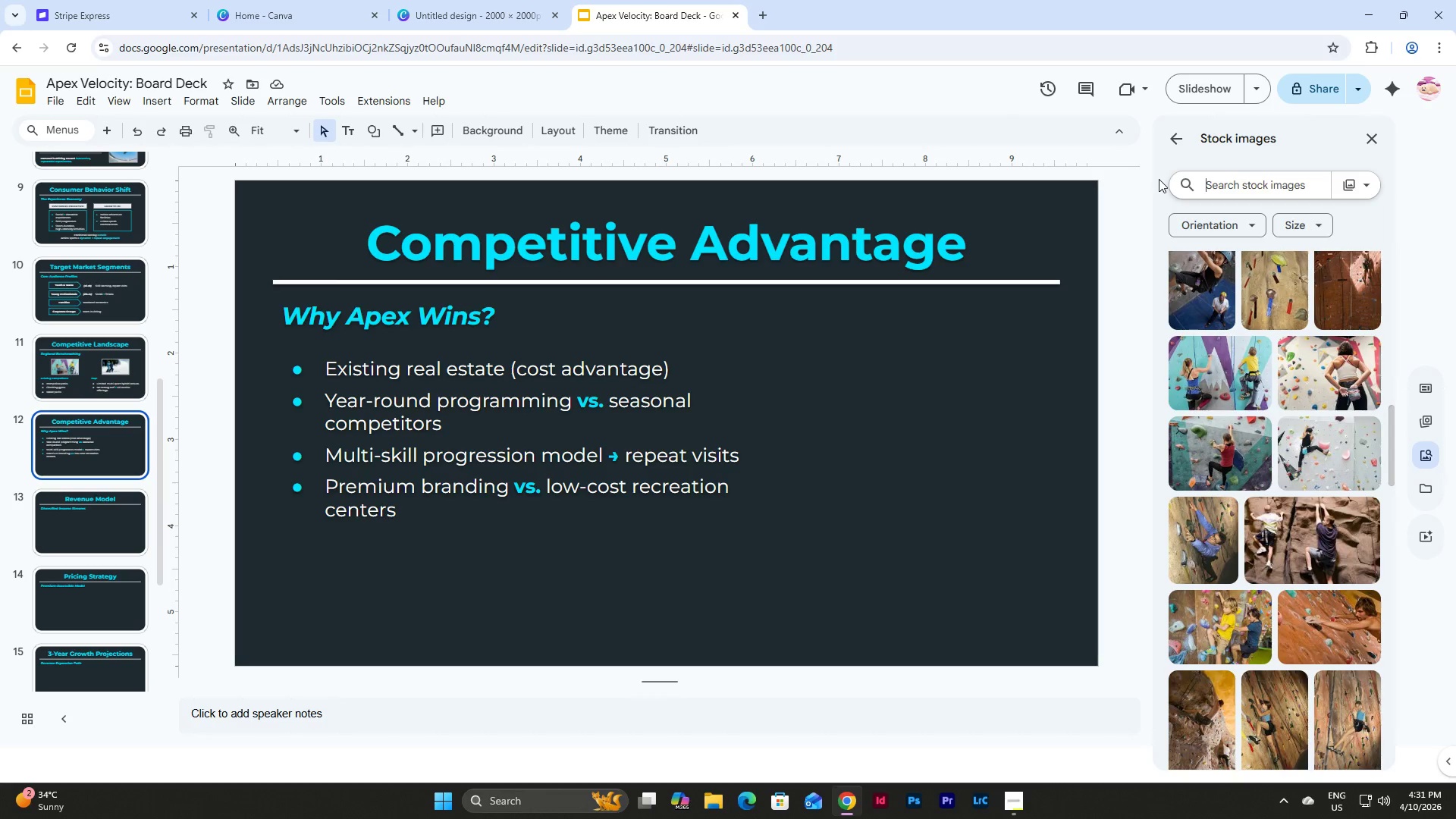 
wait(15.62)
 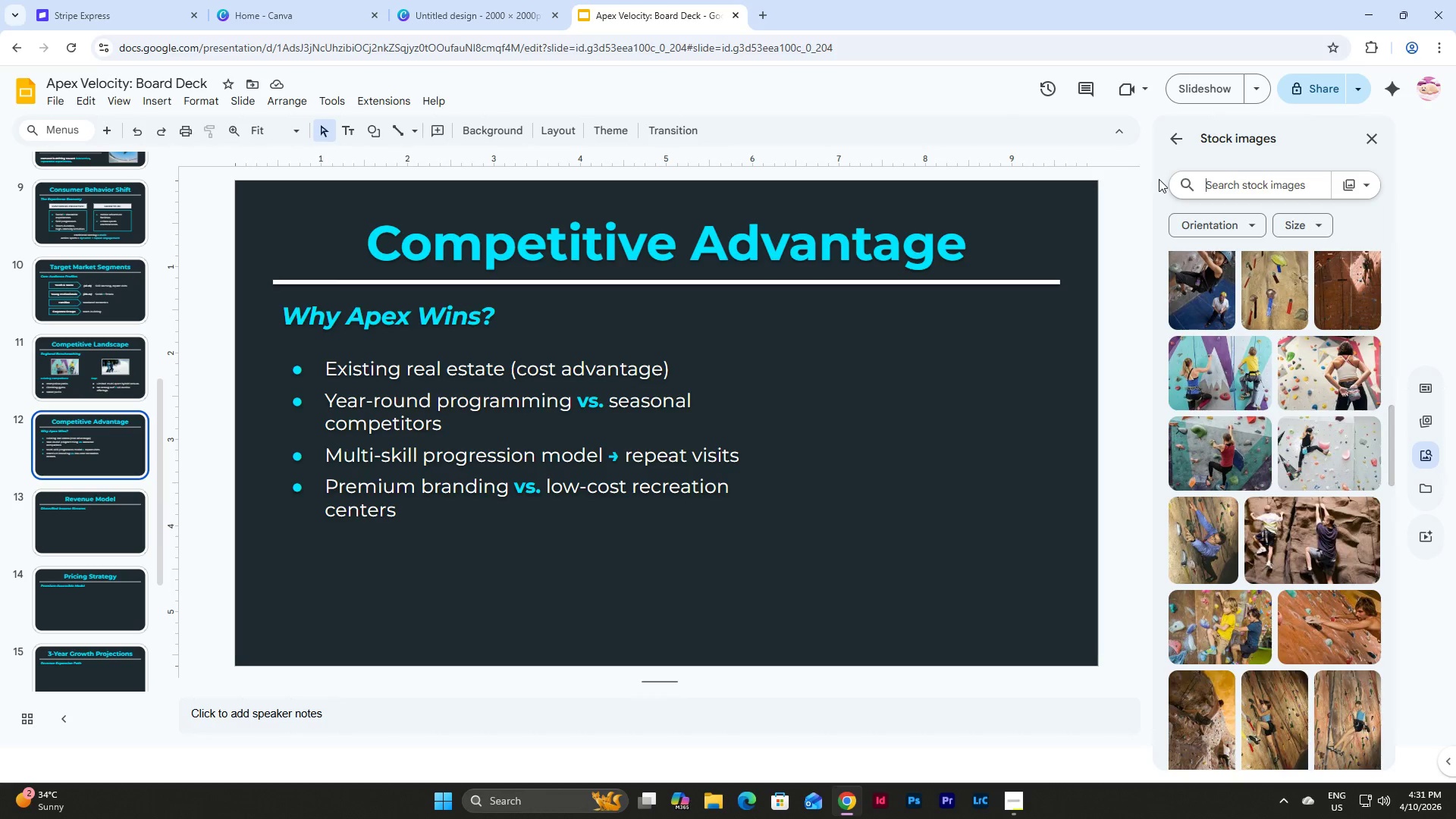 
type(recreation center)
 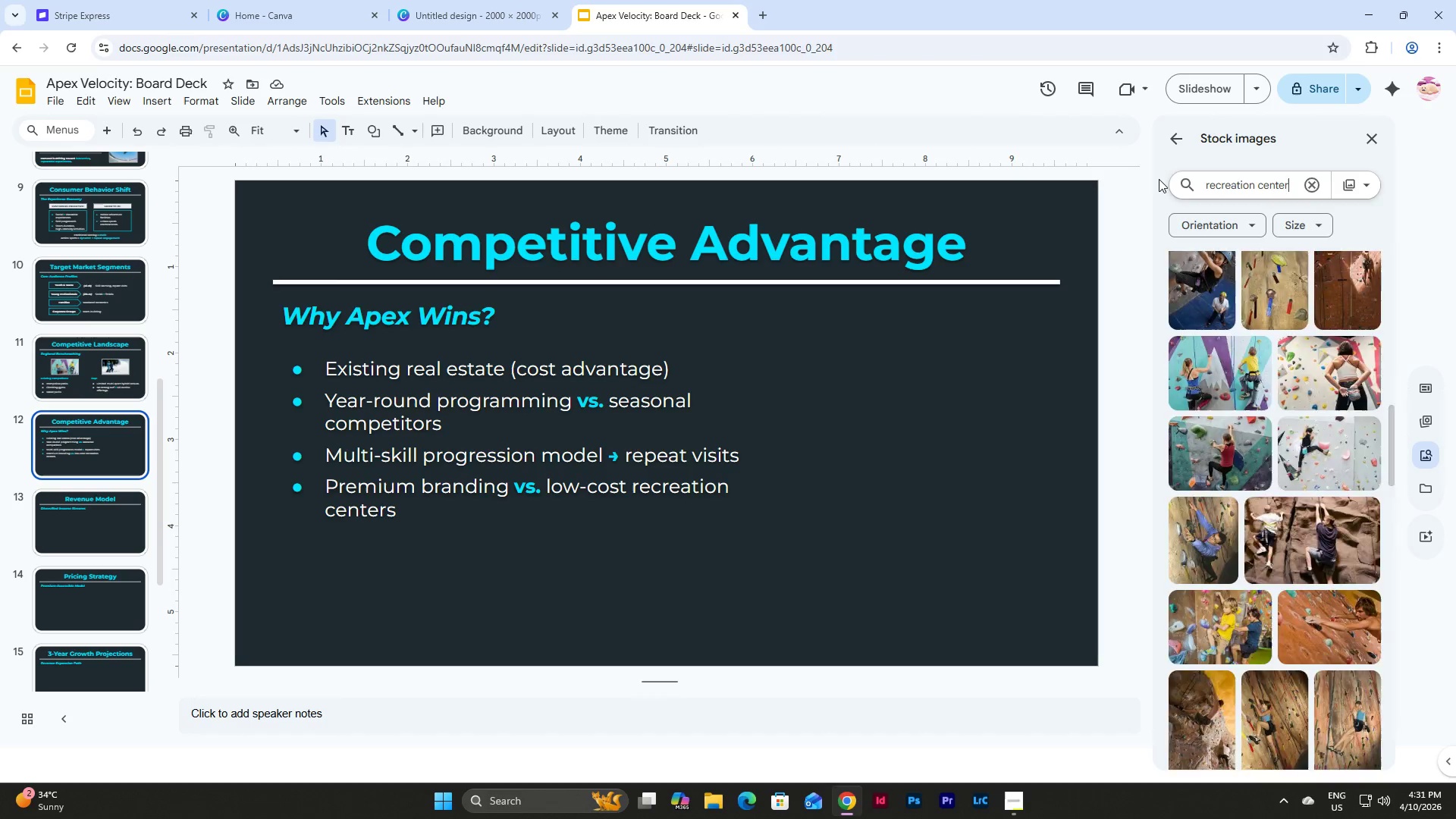 
key(Enter)
 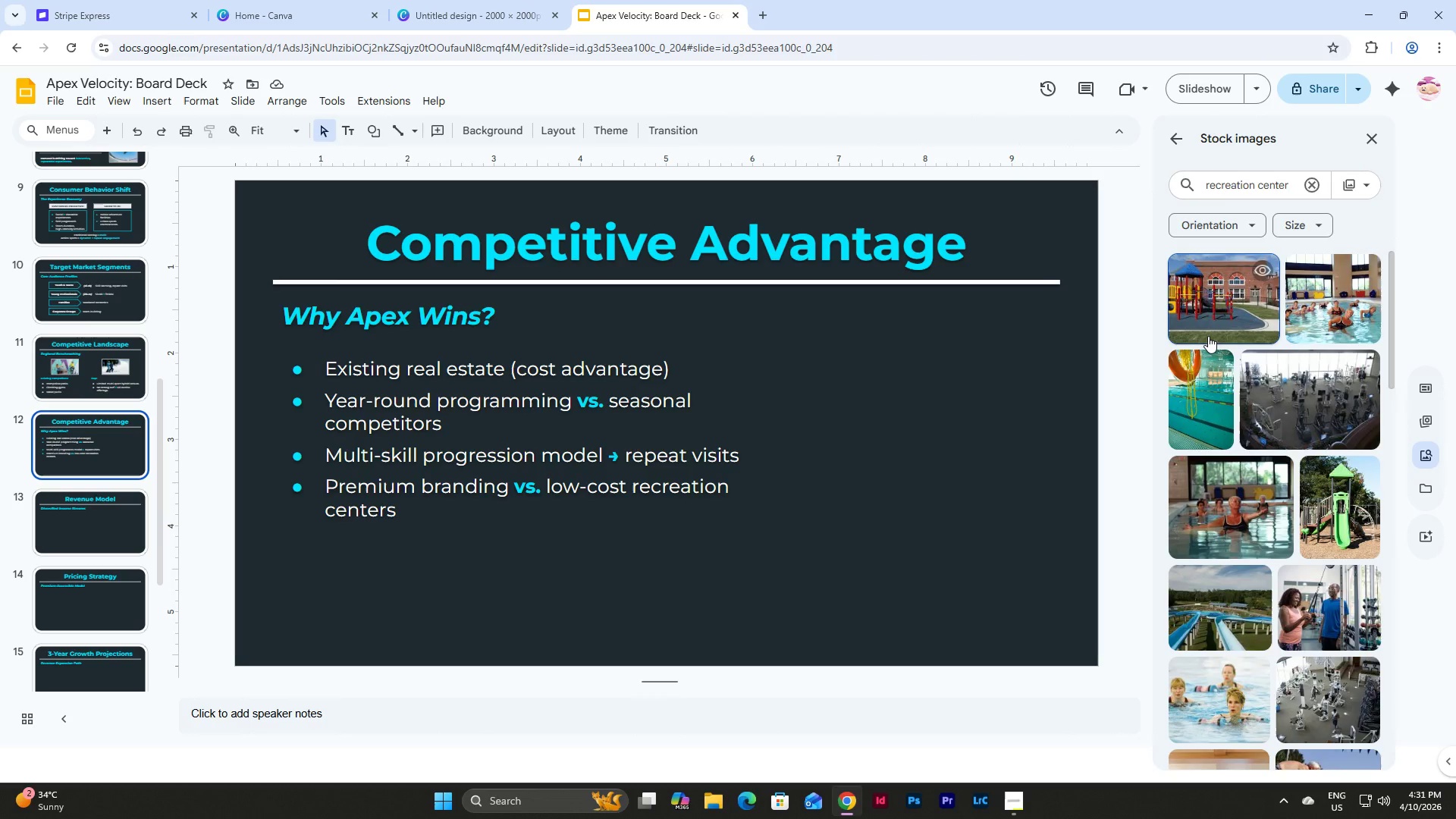 
left_click([1238, 632])
 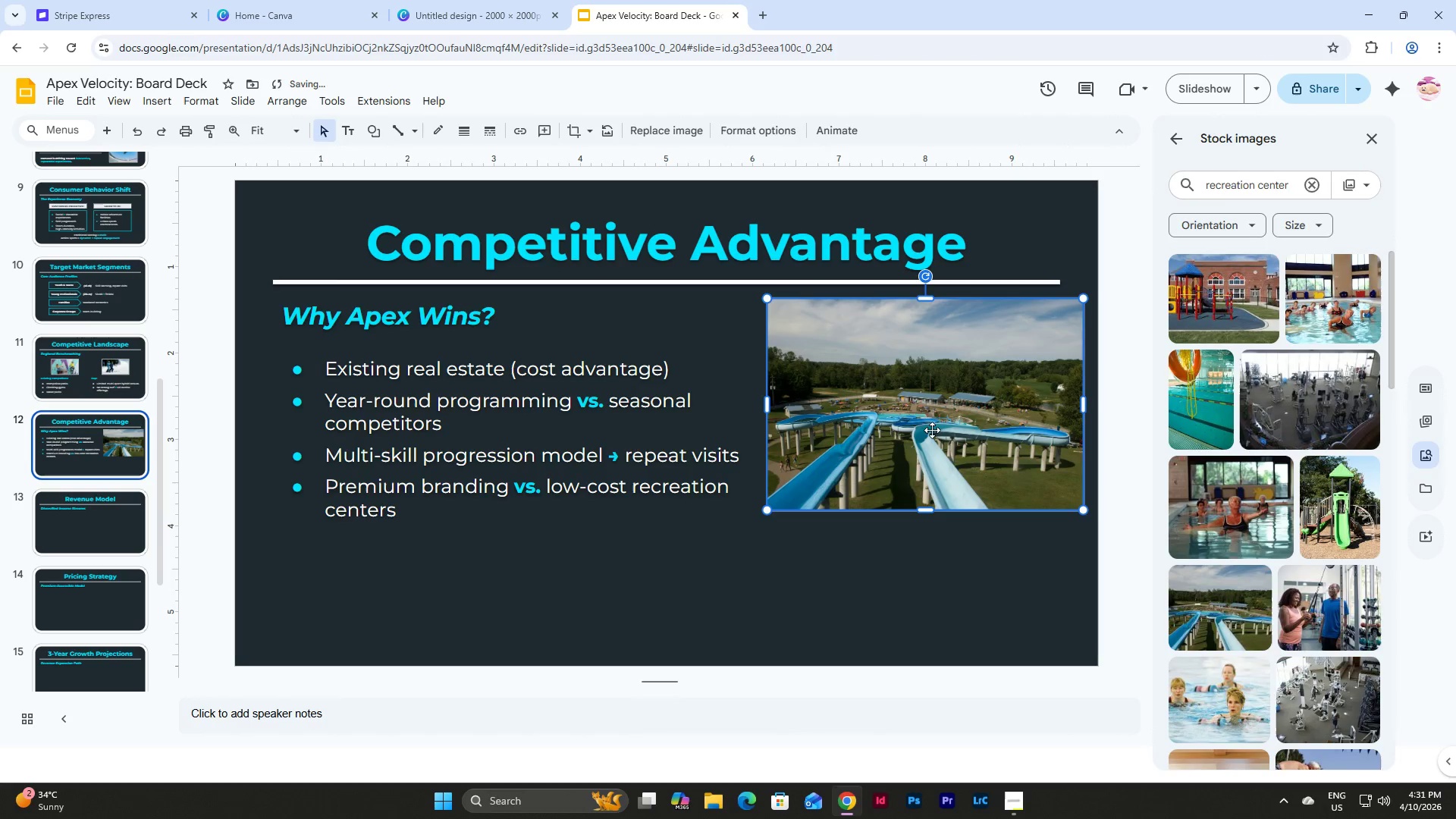 
left_click_drag(start_coordinate=[929, 417], to_coordinate=[904, 501])
 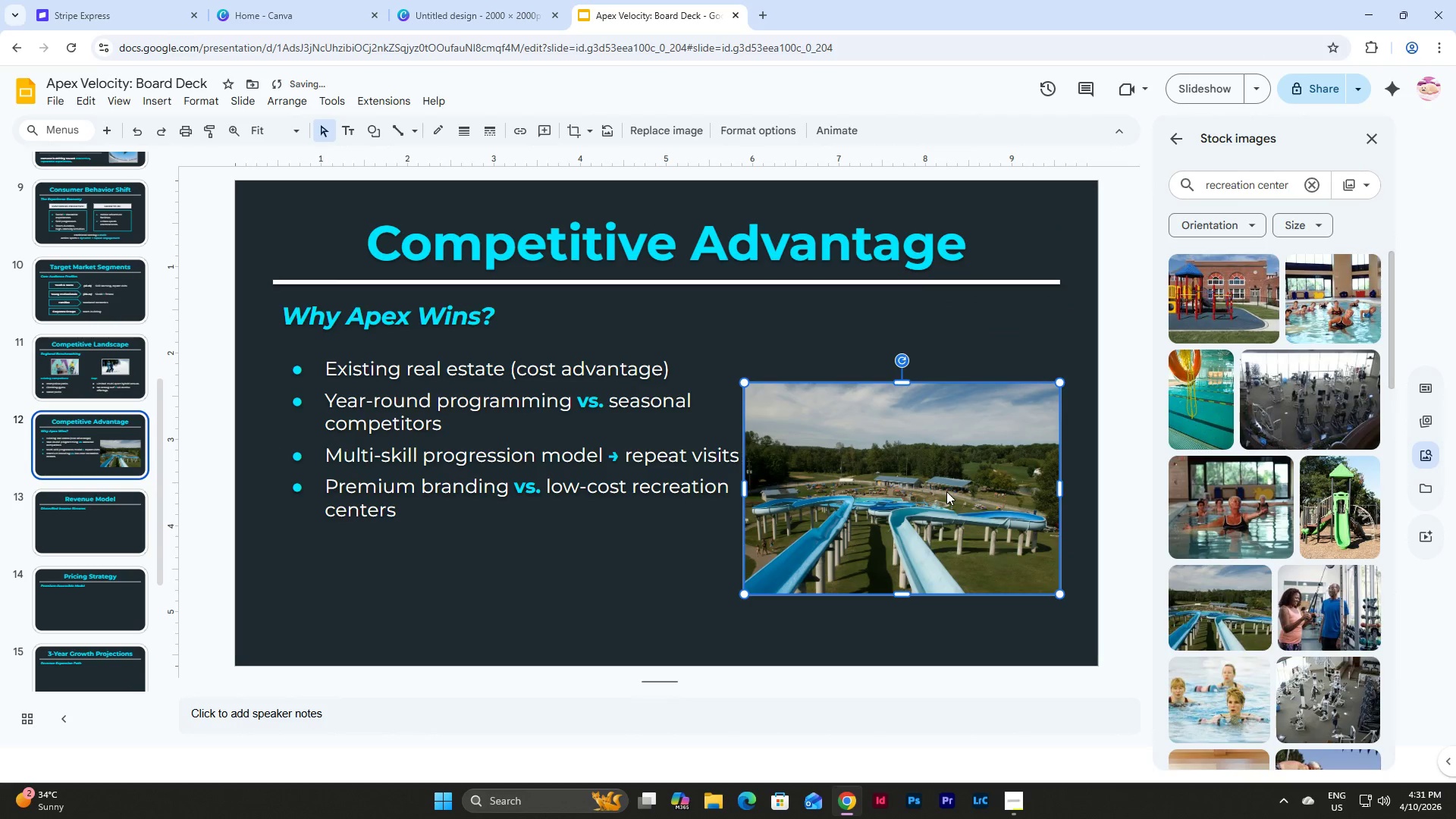 
left_click_drag(start_coordinate=[946, 491], to_coordinate=[934, 497])
 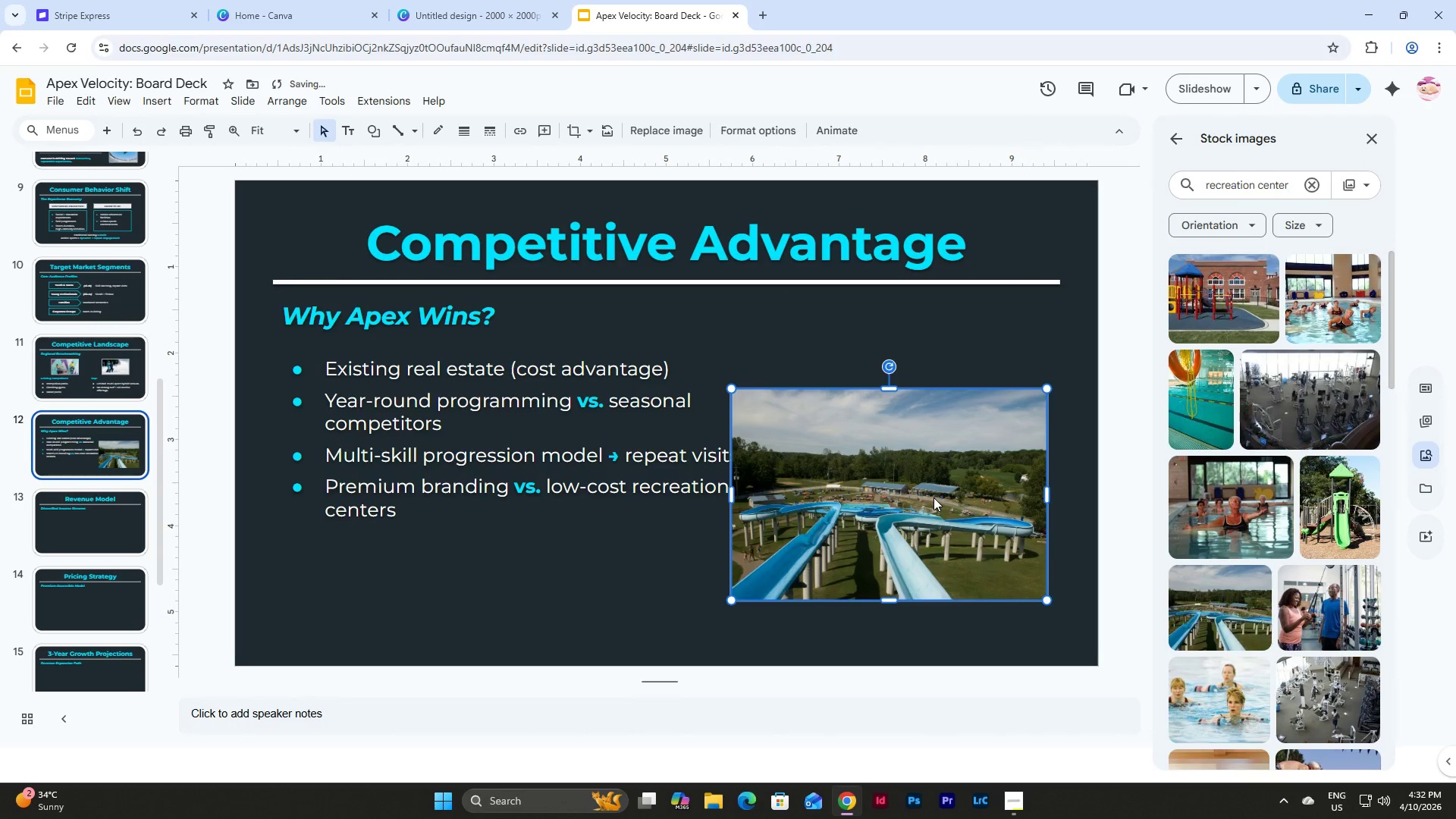 
left_click_drag(start_coordinate=[934, 497], to_coordinate=[940, 510])
 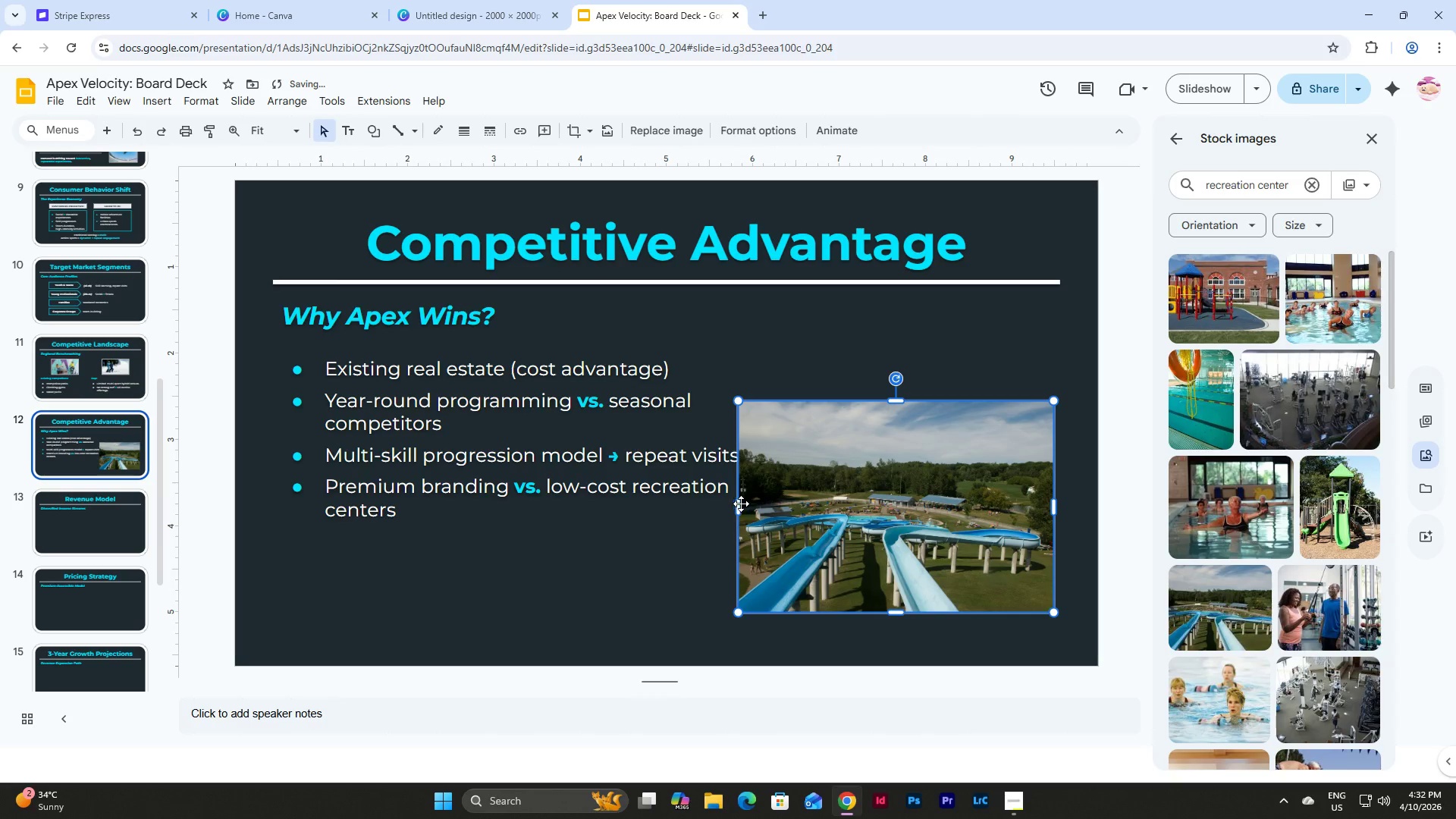 
left_click_drag(start_coordinate=[738, 505], to_coordinate=[774, 507])
 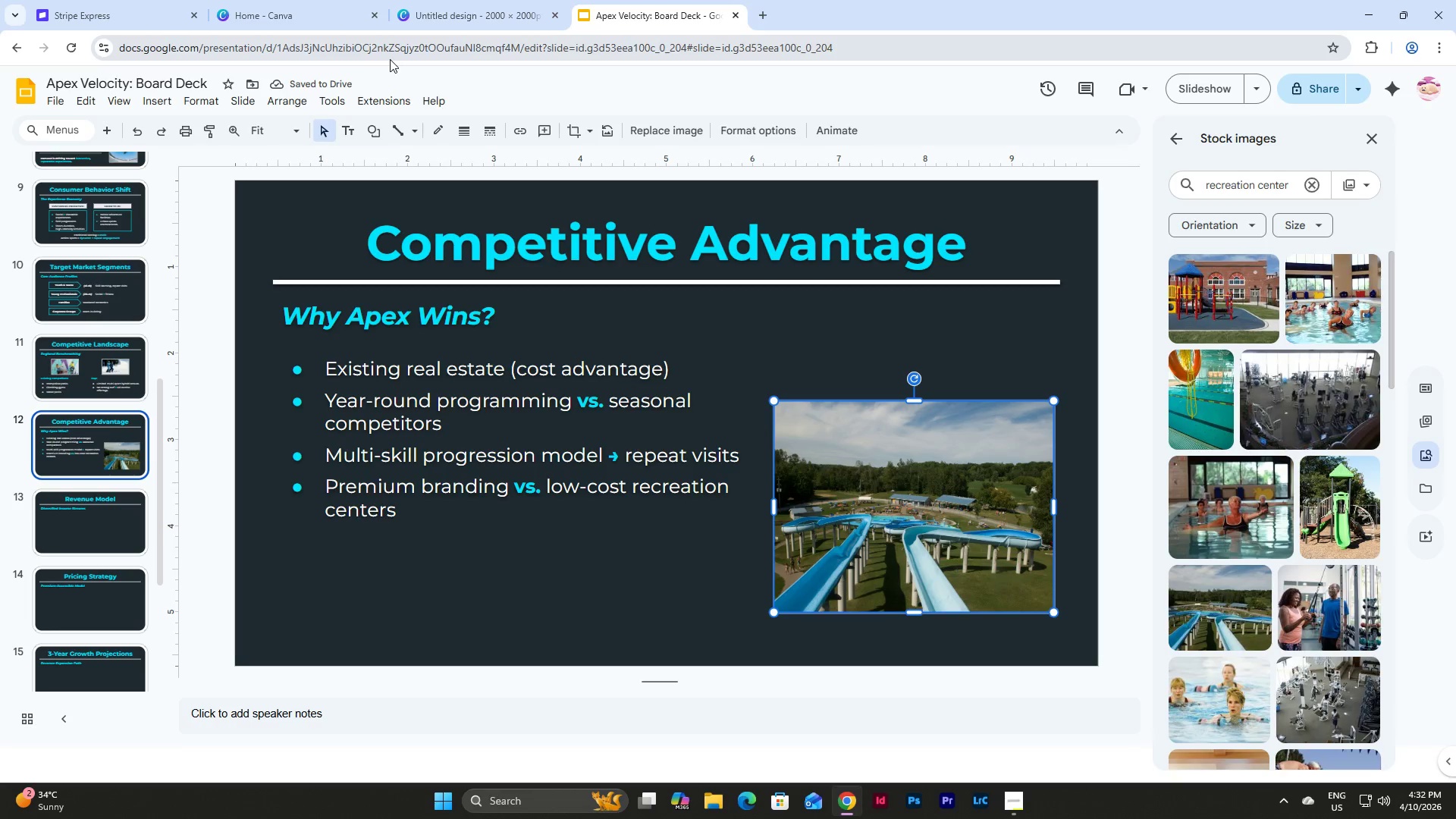 
wait(7.17)
 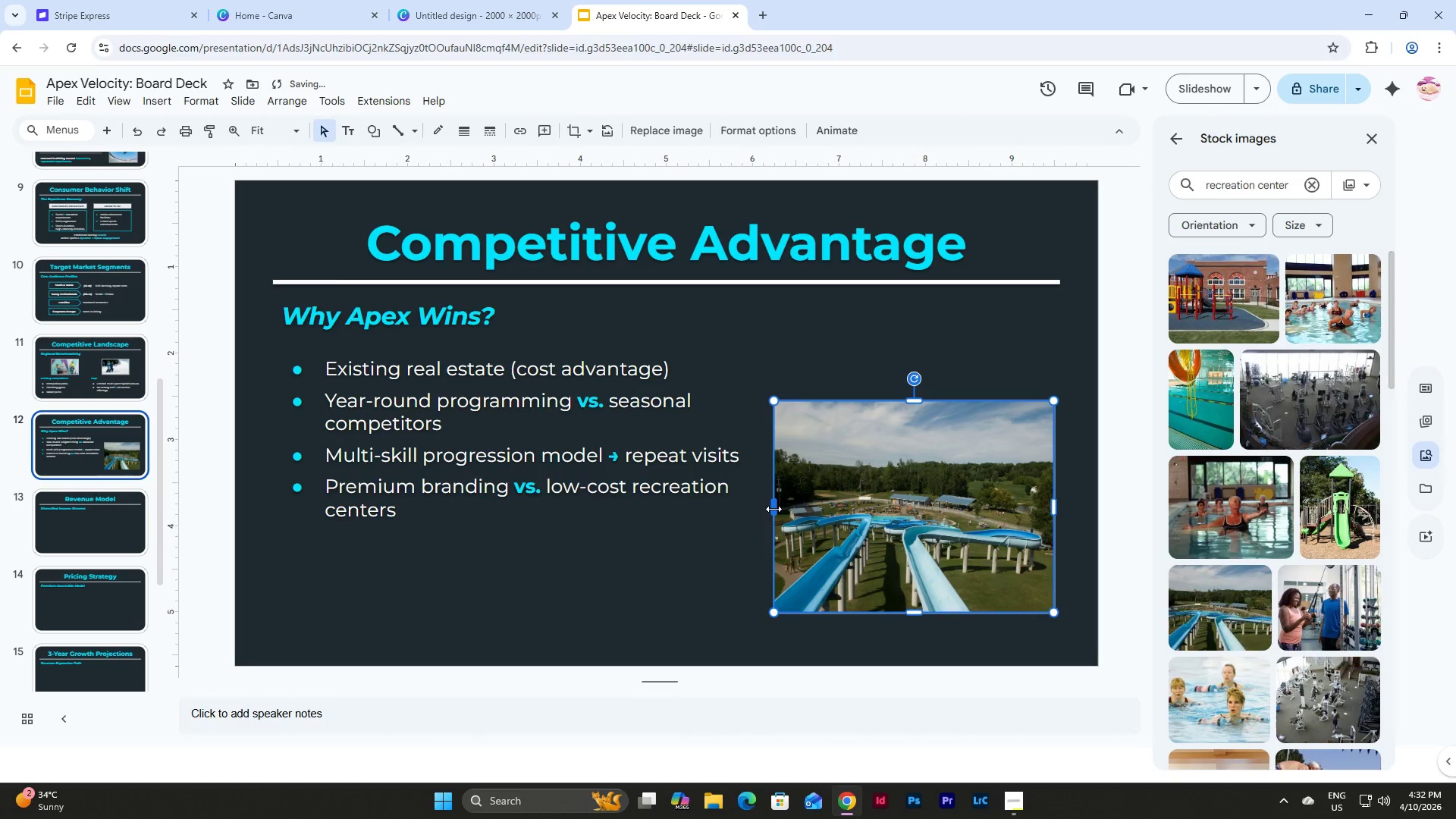 
left_click([464, 136])
 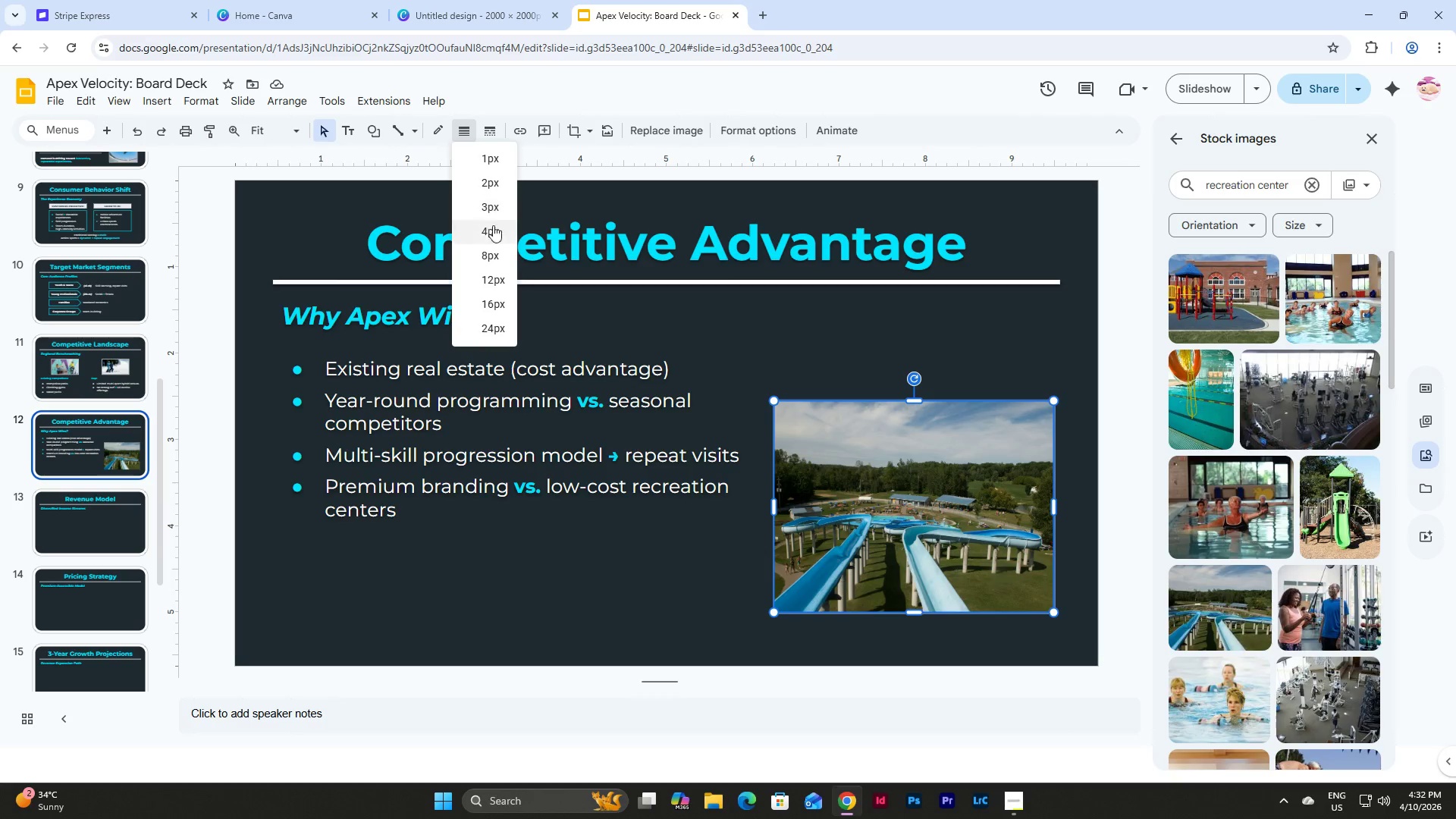 
left_click([493, 236])
 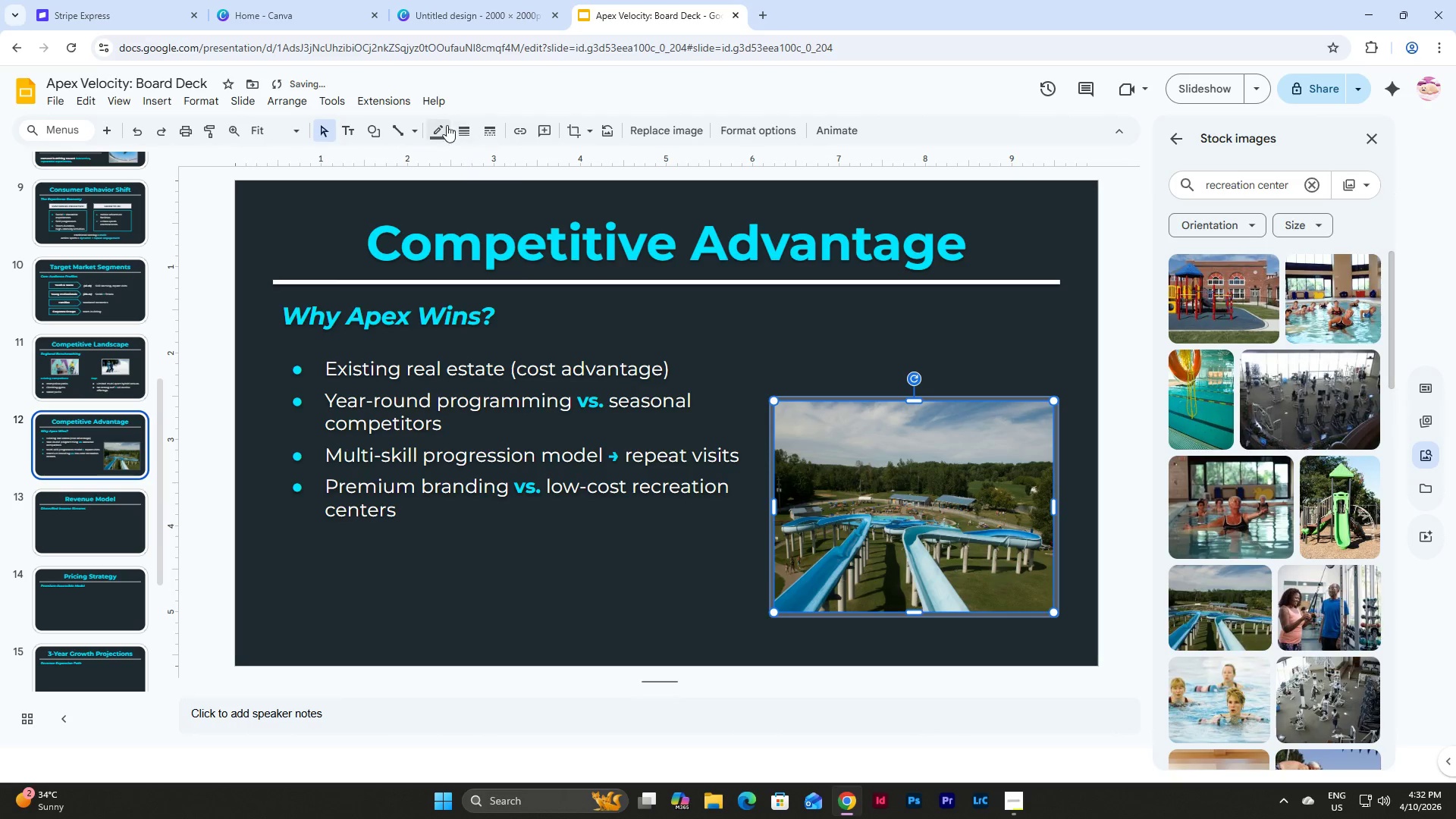 
left_click([441, 124])
 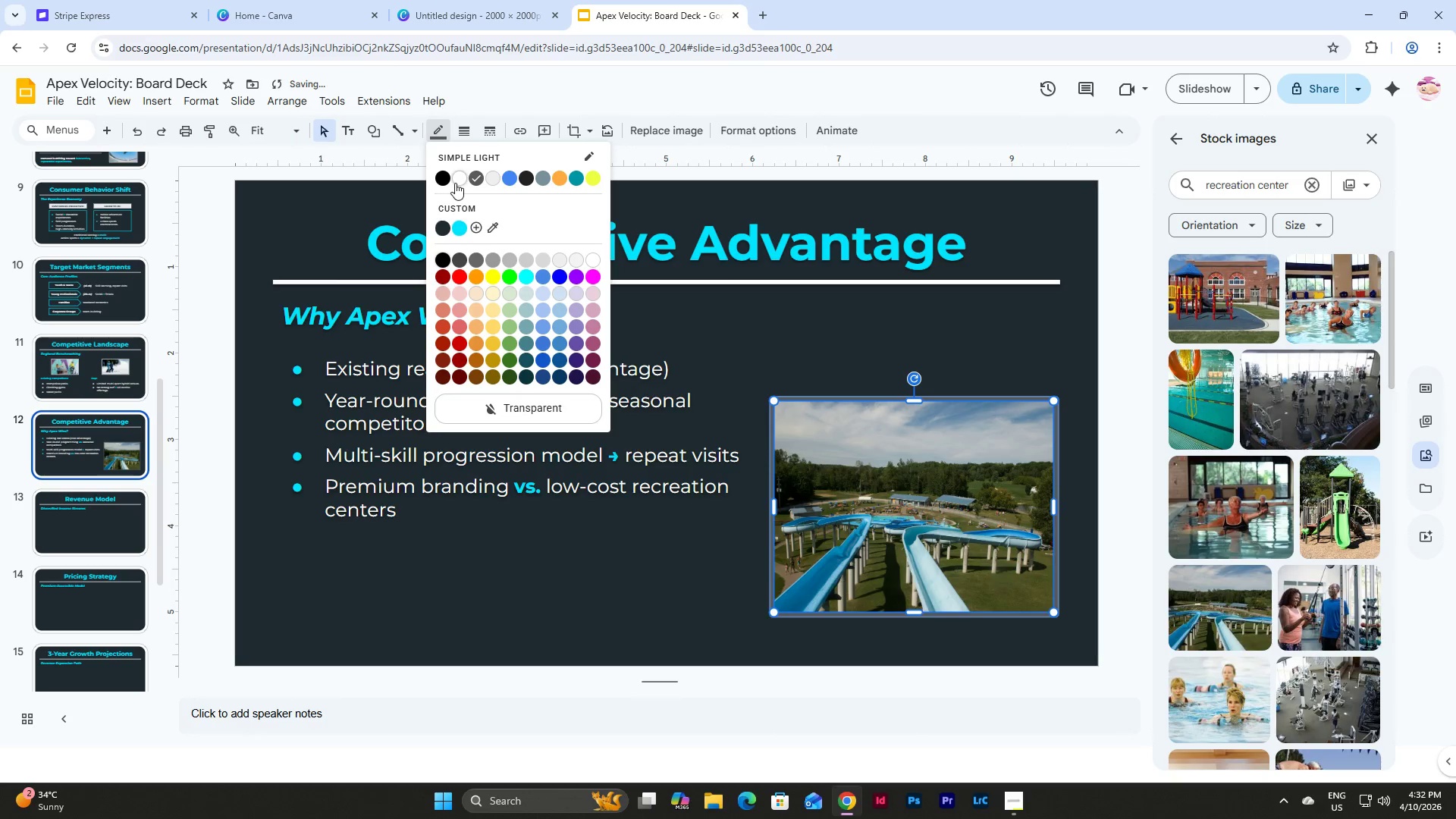 
left_click([456, 180])
 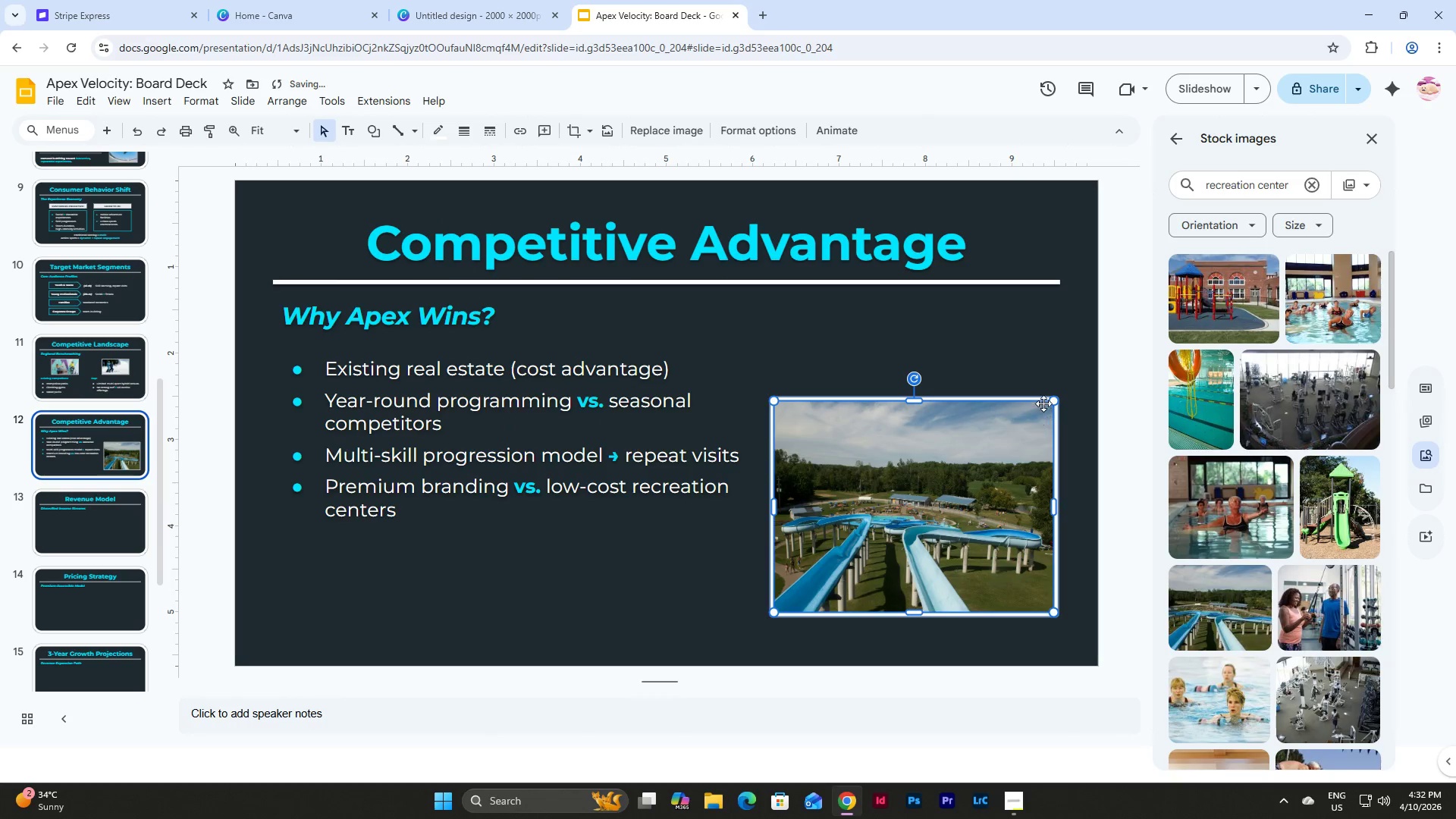 
left_click_drag(start_coordinate=[1055, 400], to_coordinate=[1035, 407])
 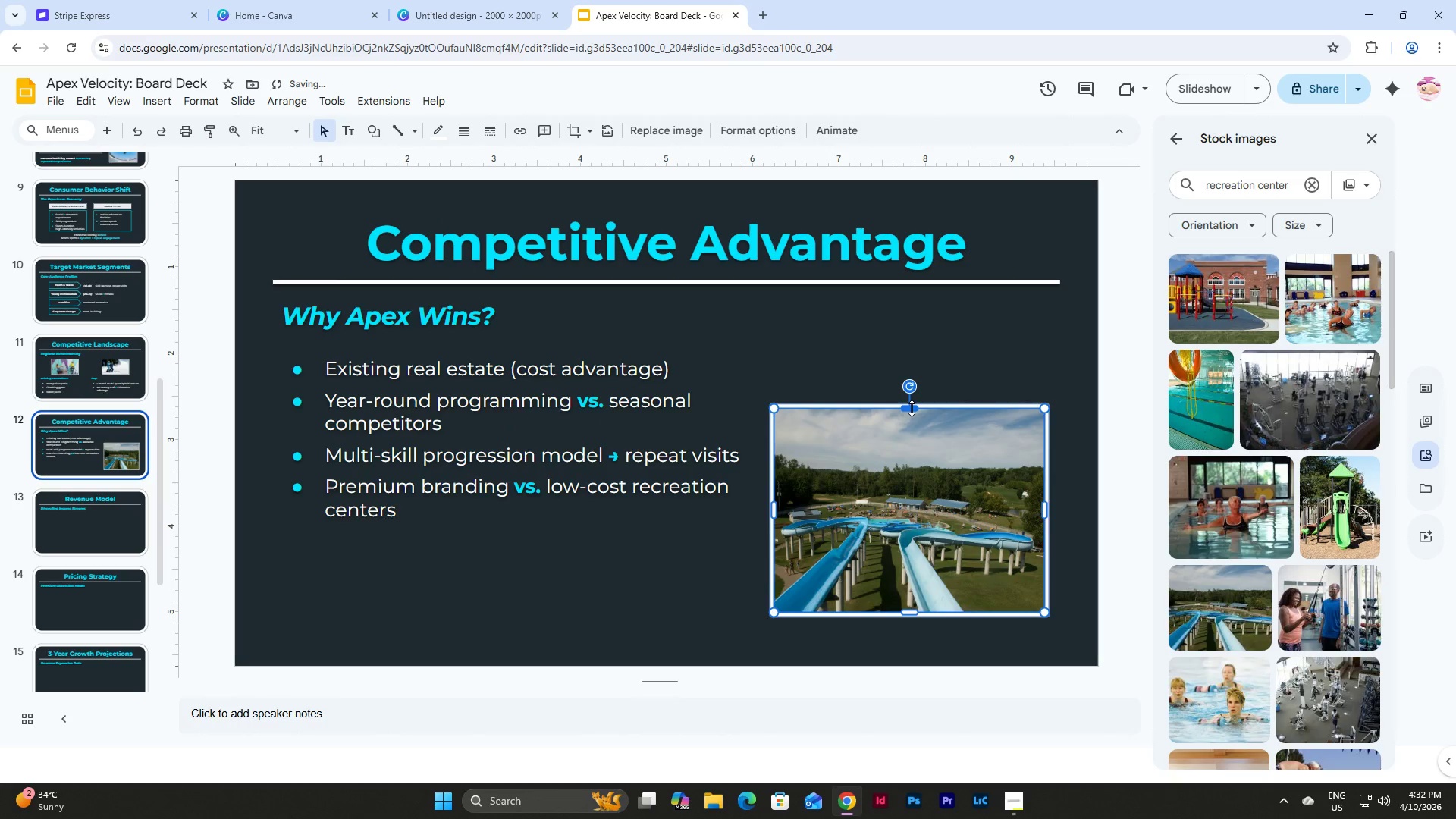 
left_click_drag(start_coordinate=[912, 408], to_coordinate=[912, 413])
 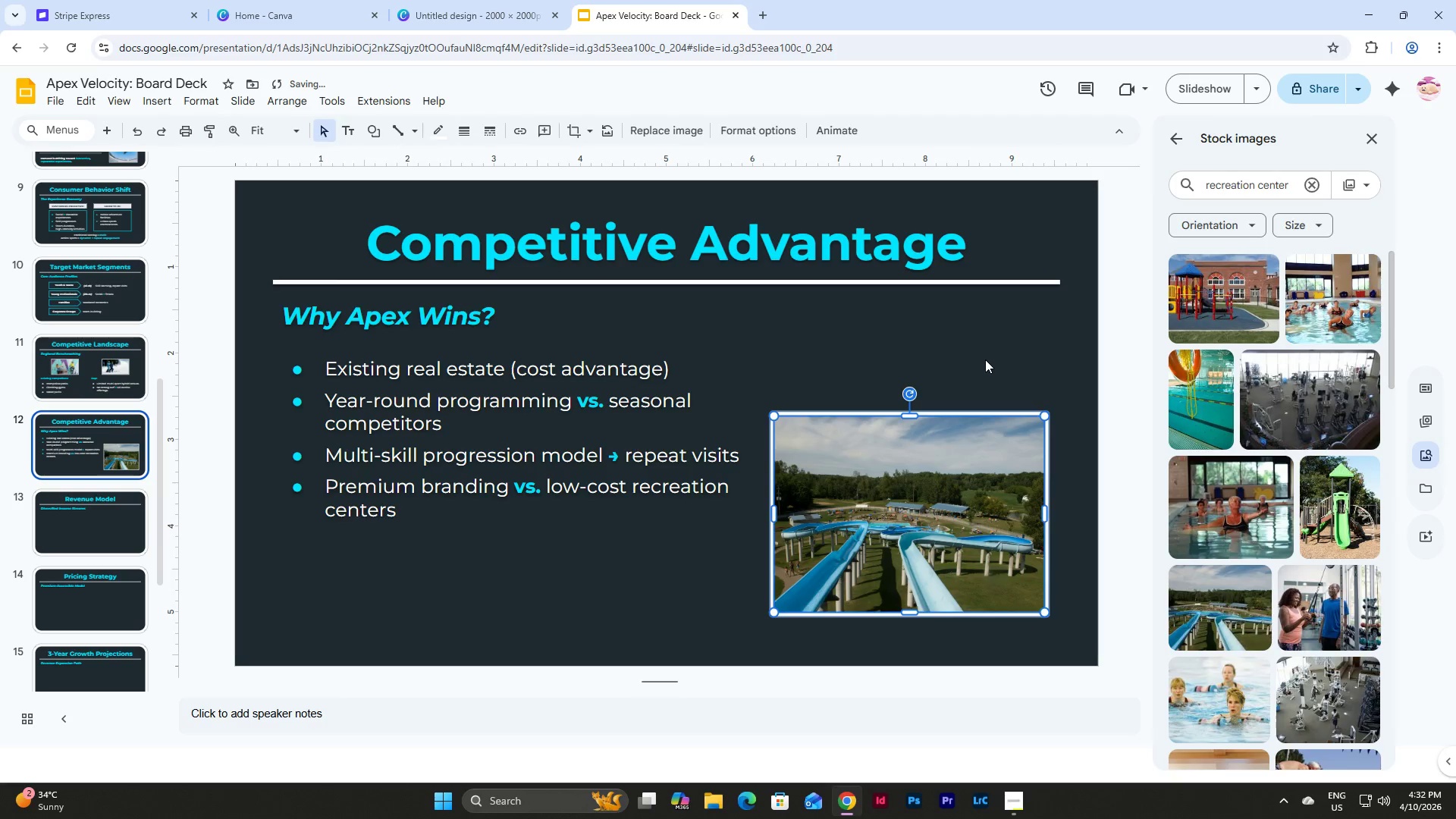 
left_click([985, 359])
 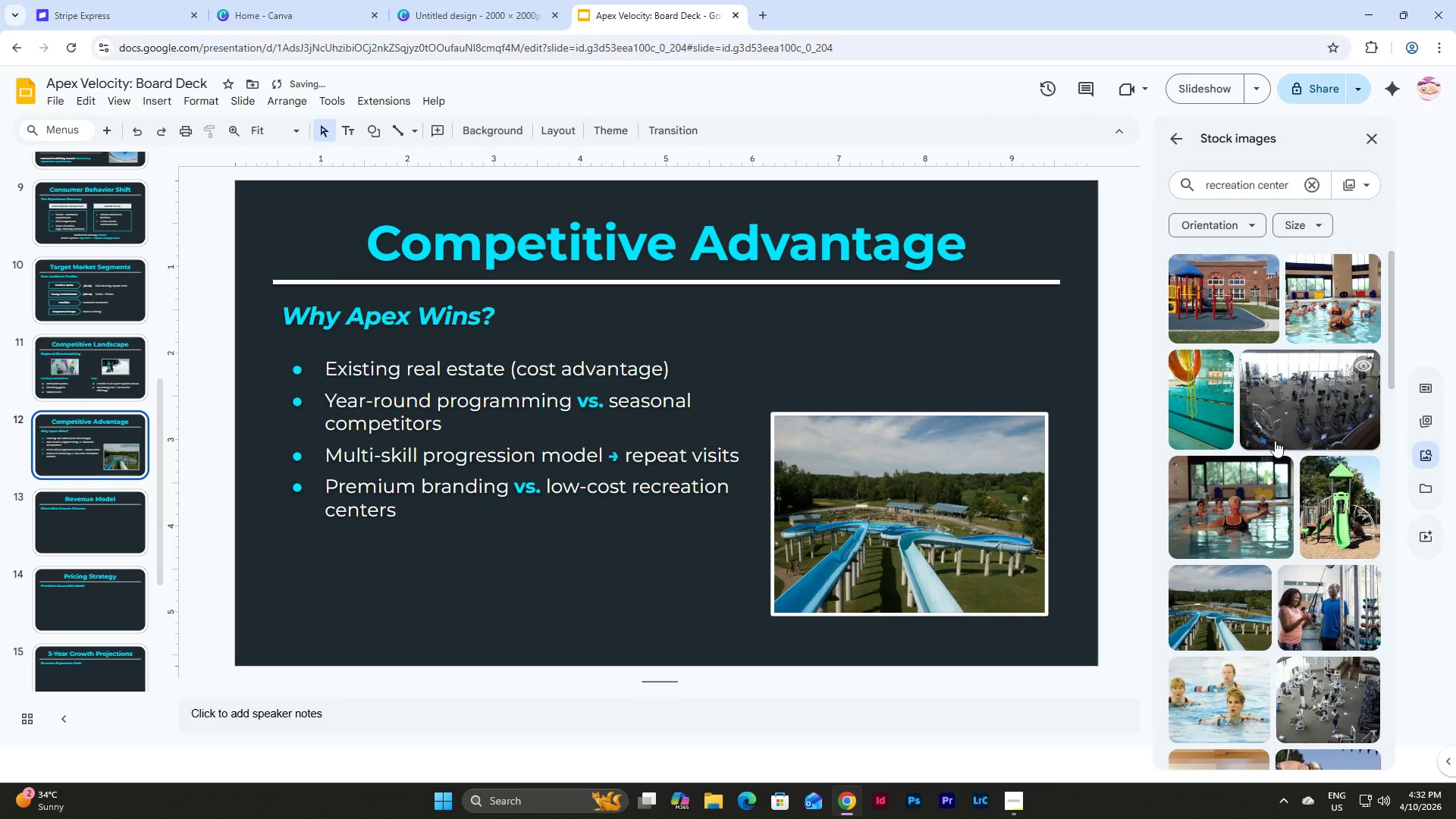 
scroll: coordinate [1273, 447], scroll_direction: down, amount: 8.0
 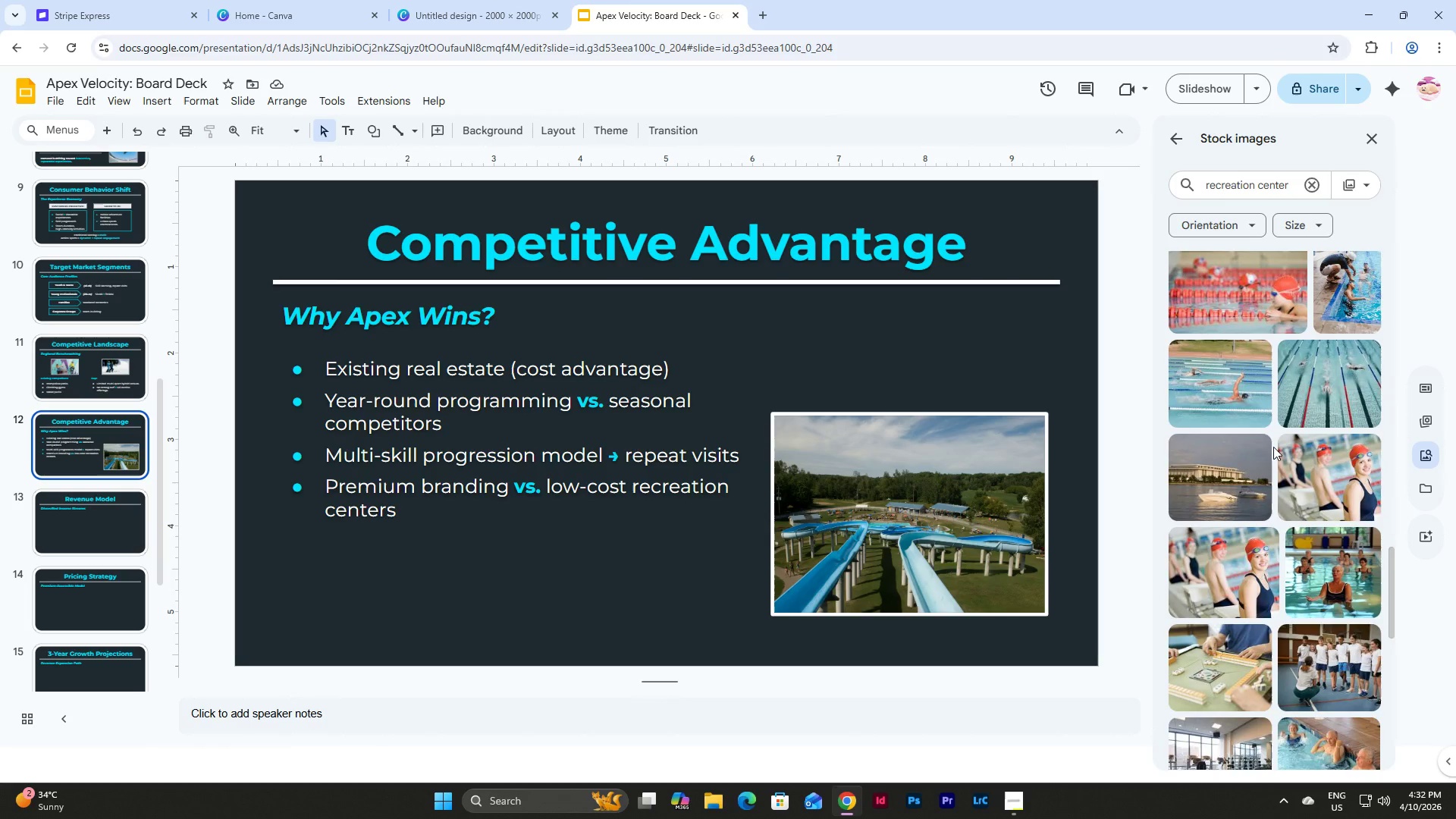 
left_click([899, 500])
 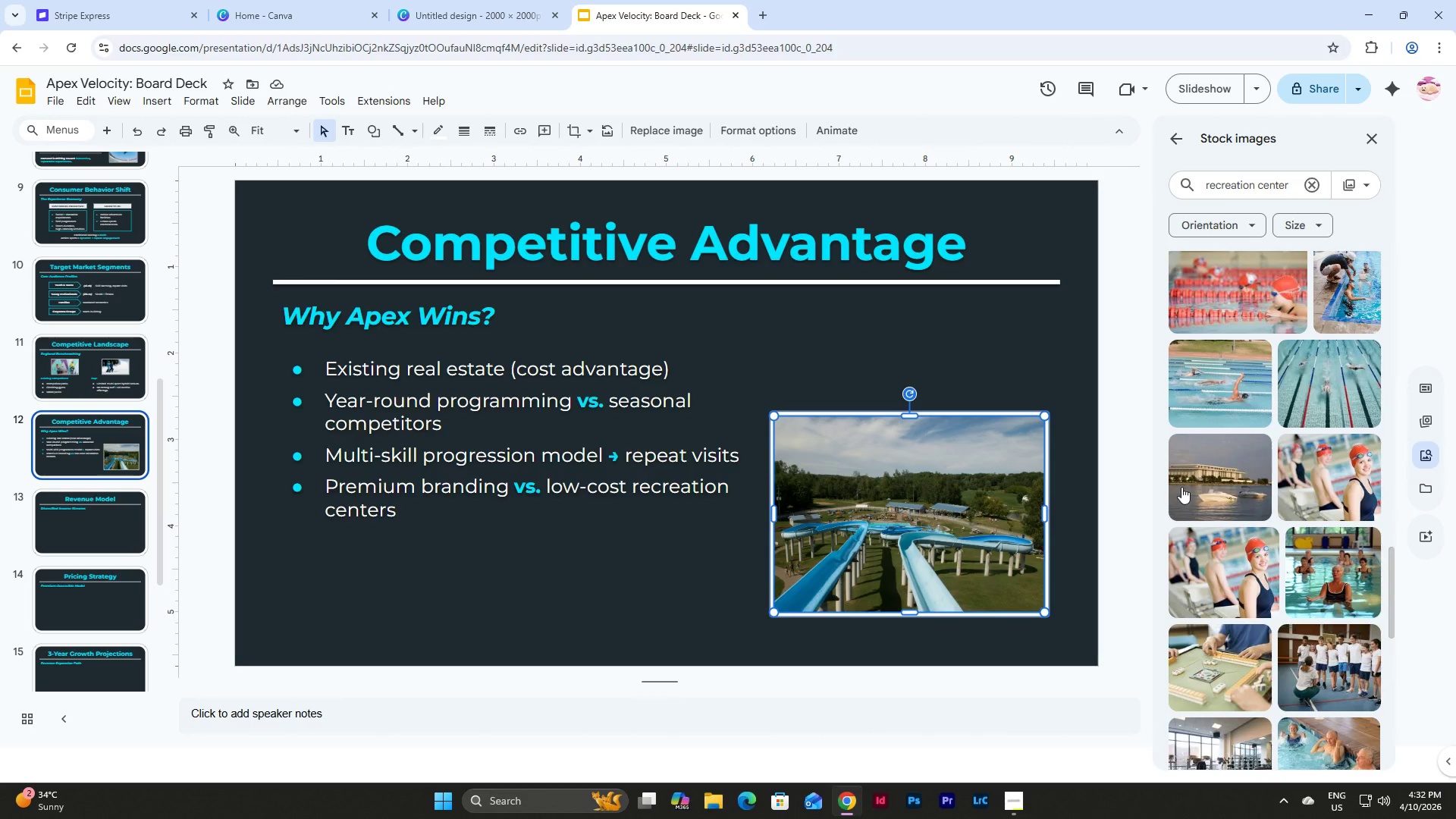 
left_click([1199, 484])
 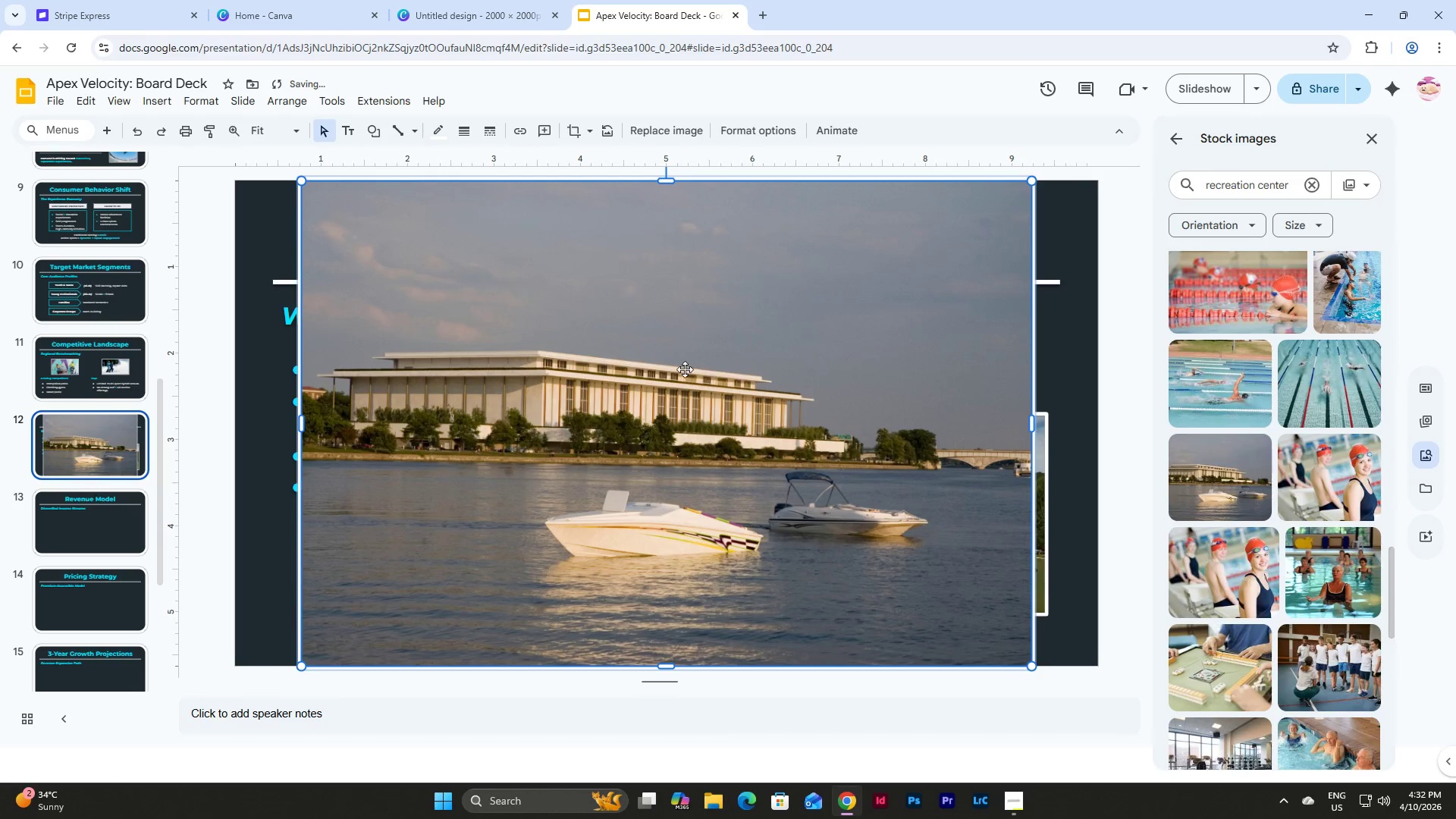 
scroll: coordinate [1263, 472], scroll_direction: down, amount: 5.0
 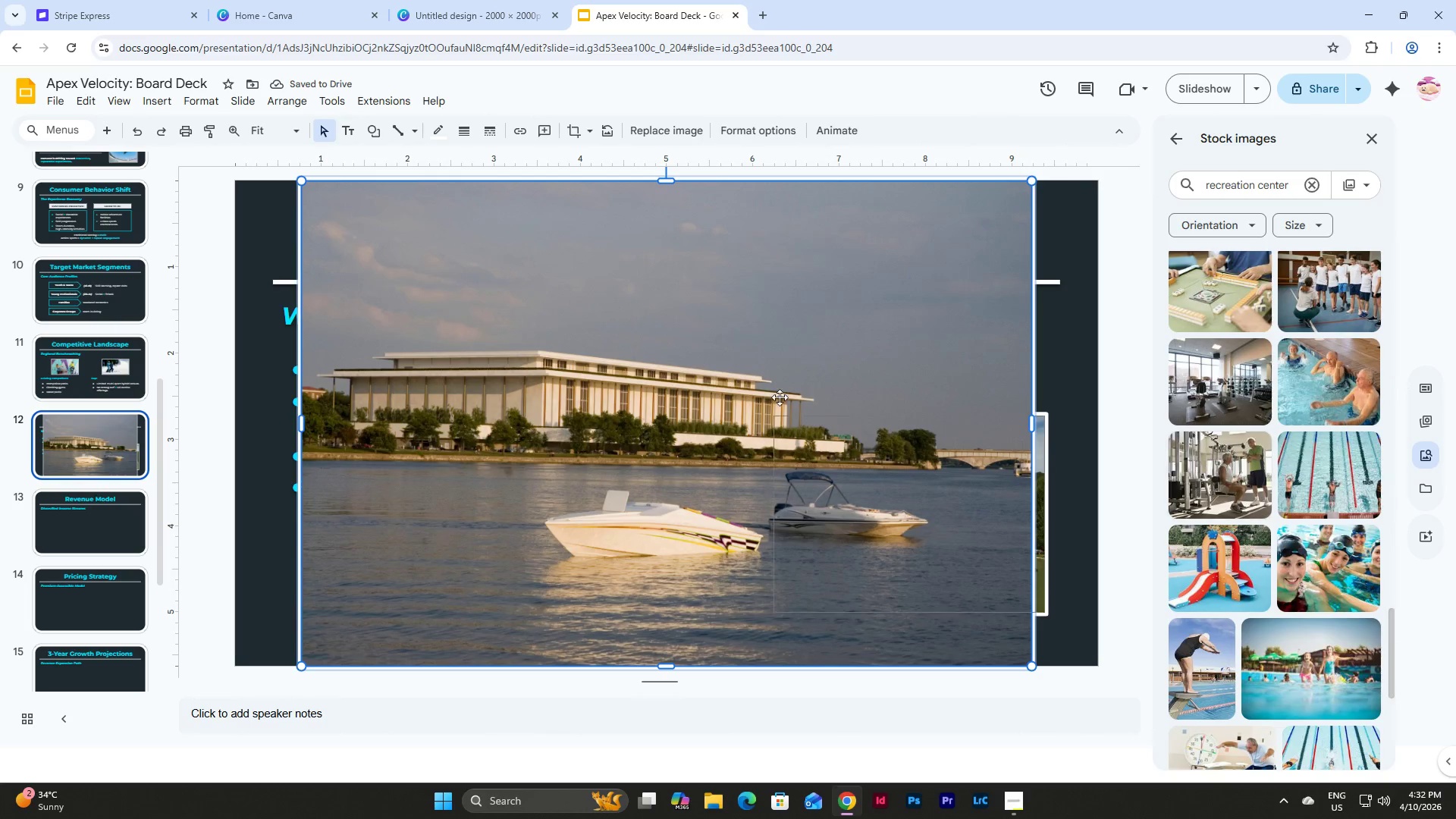 
left_click([767, 394])
 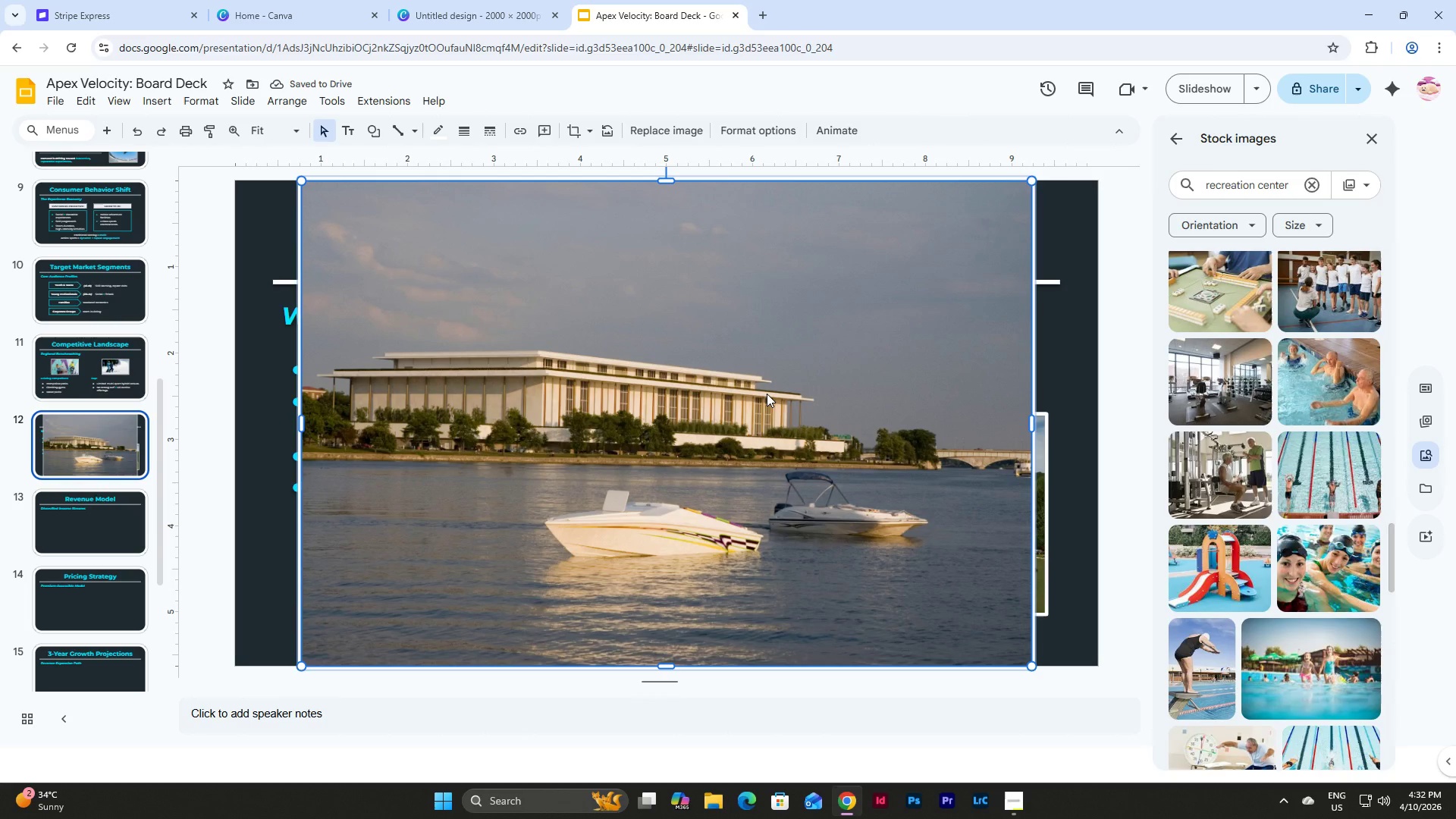 
key(Backspace)
 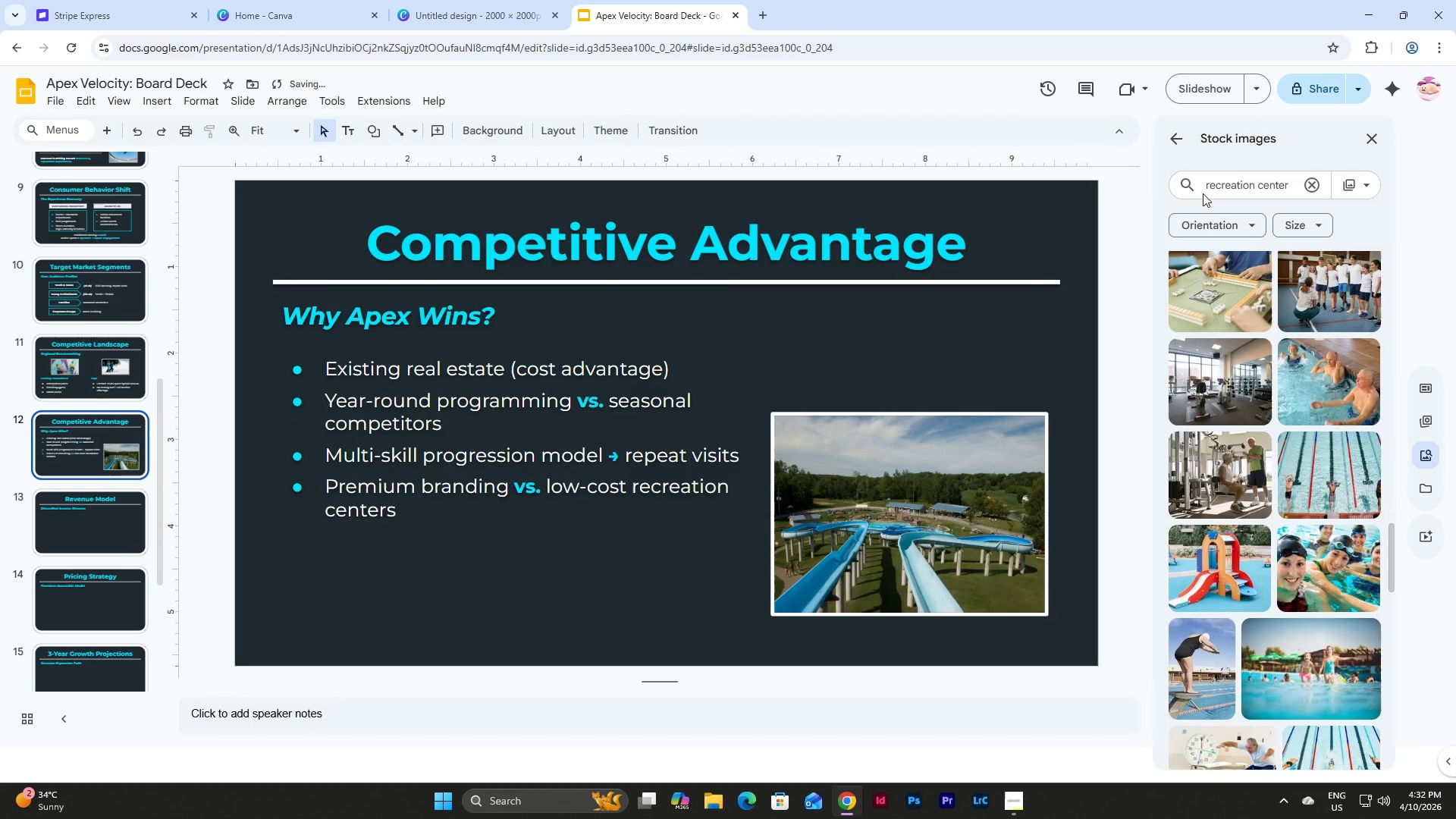 
double_click([1207, 180])
 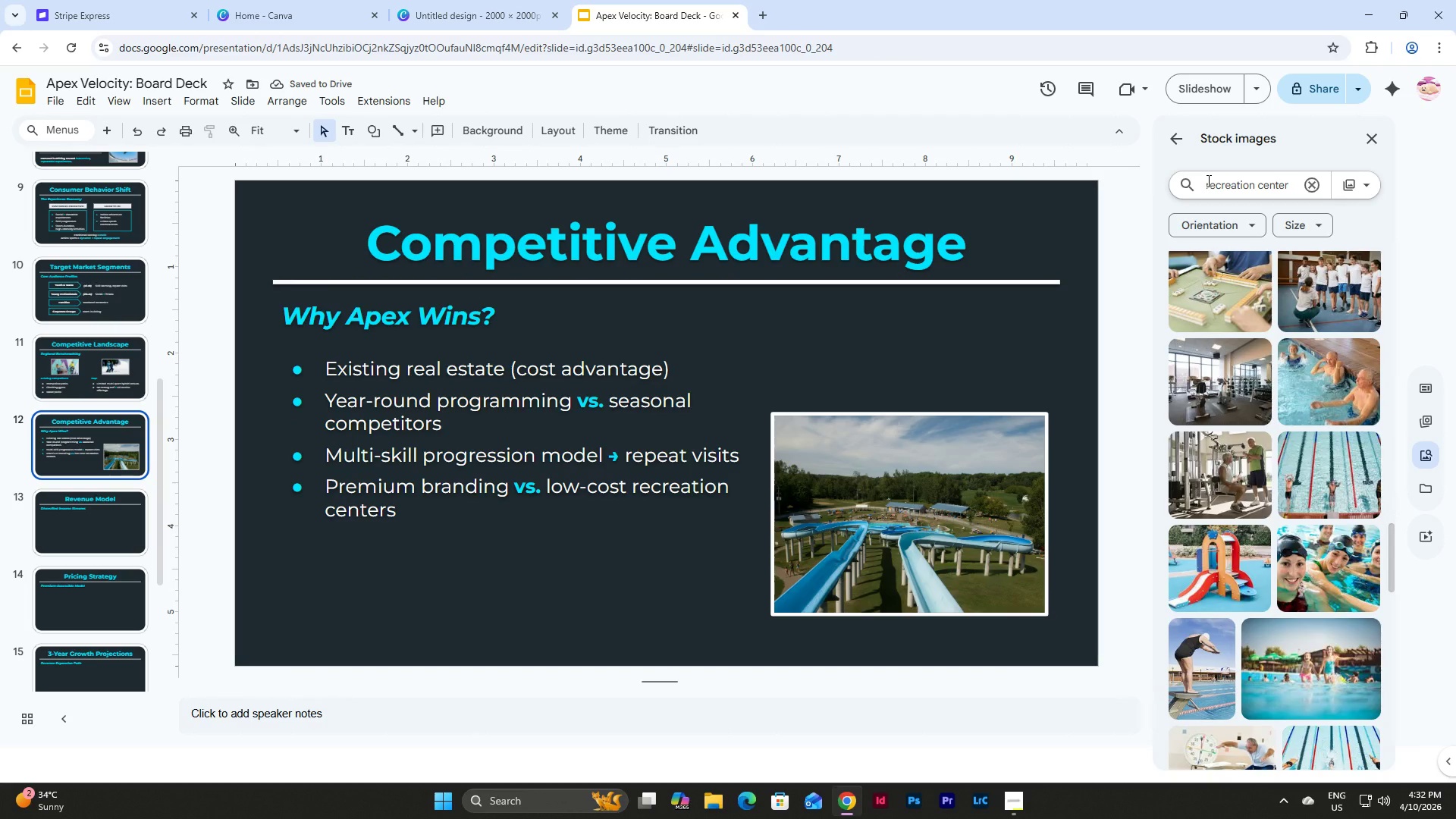 
type(premium )
 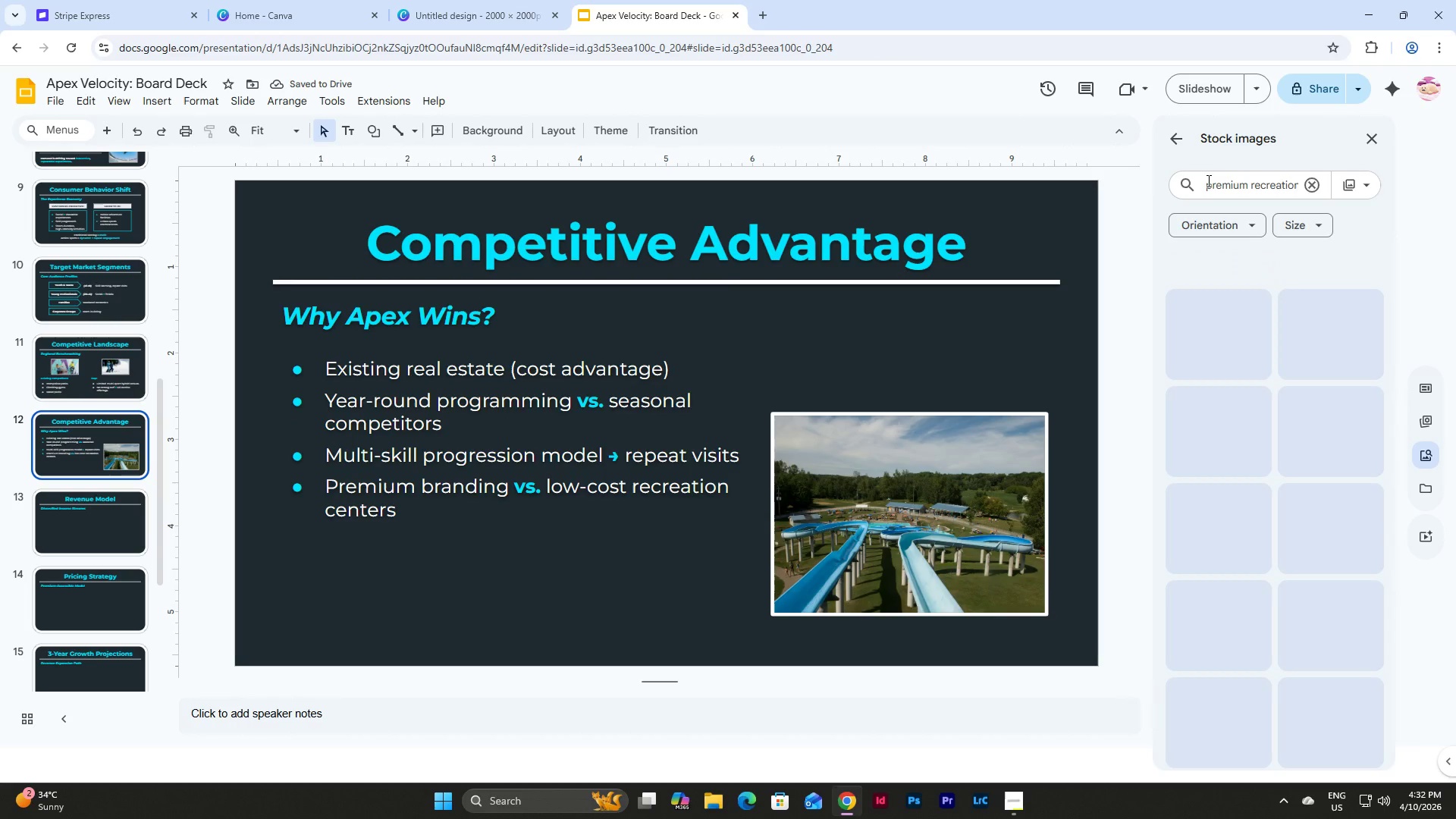 
key(Enter)
 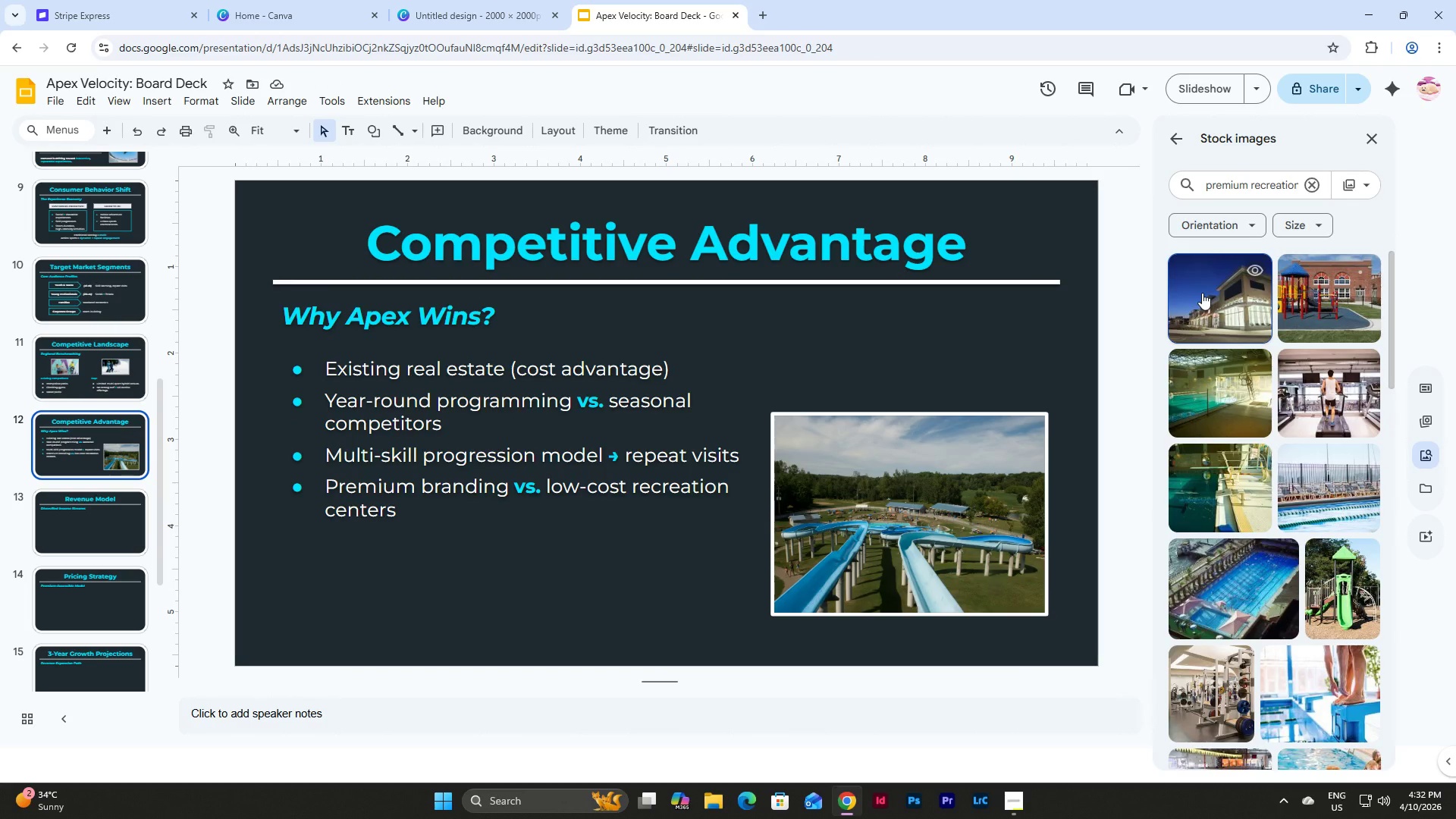 
scroll: coordinate [1215, 317], scroll_direction: down, amount: 17.0
 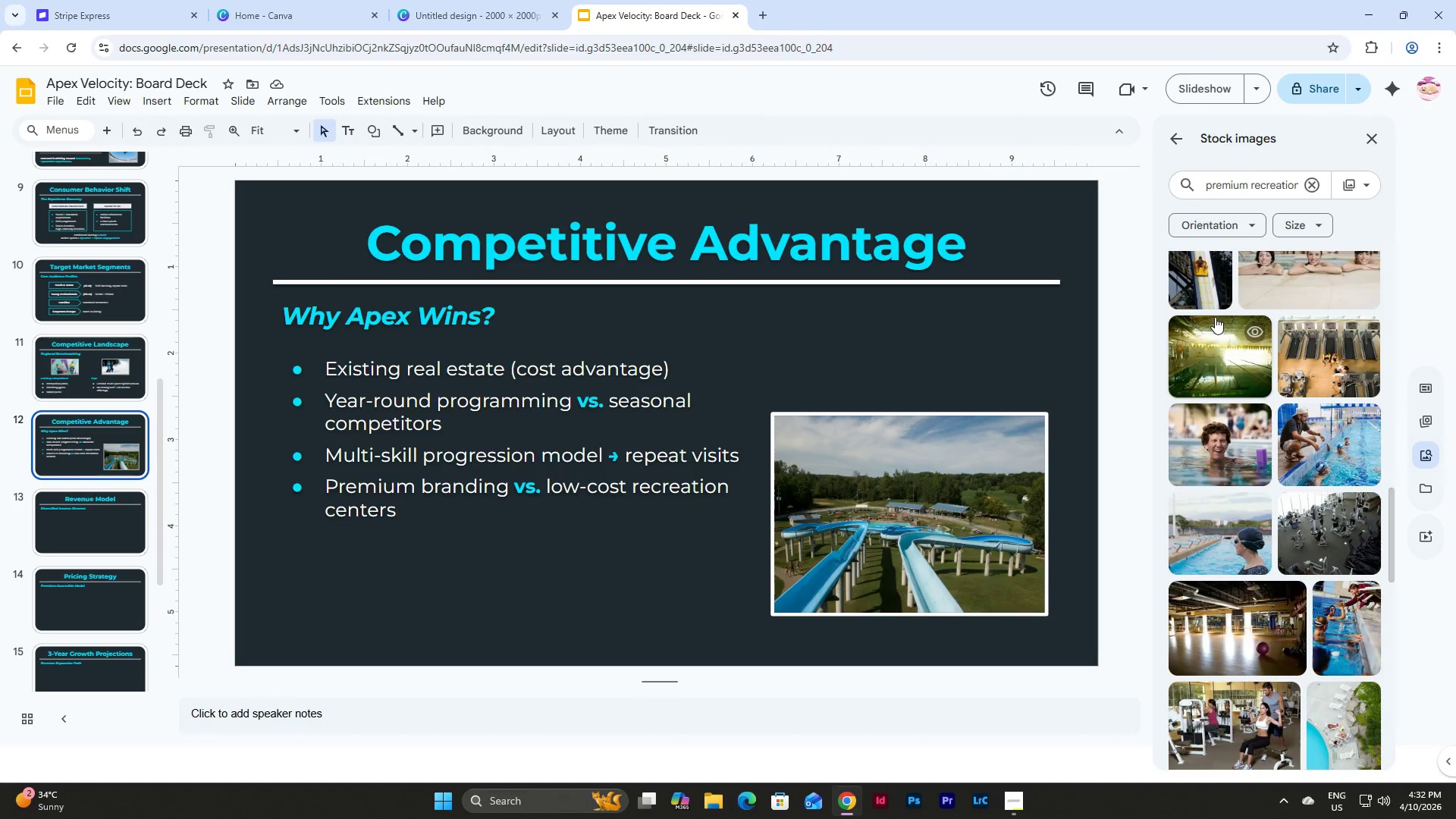 
scroll: coordinate [1215, 317], scroll_direction: down, amount: 11.0
 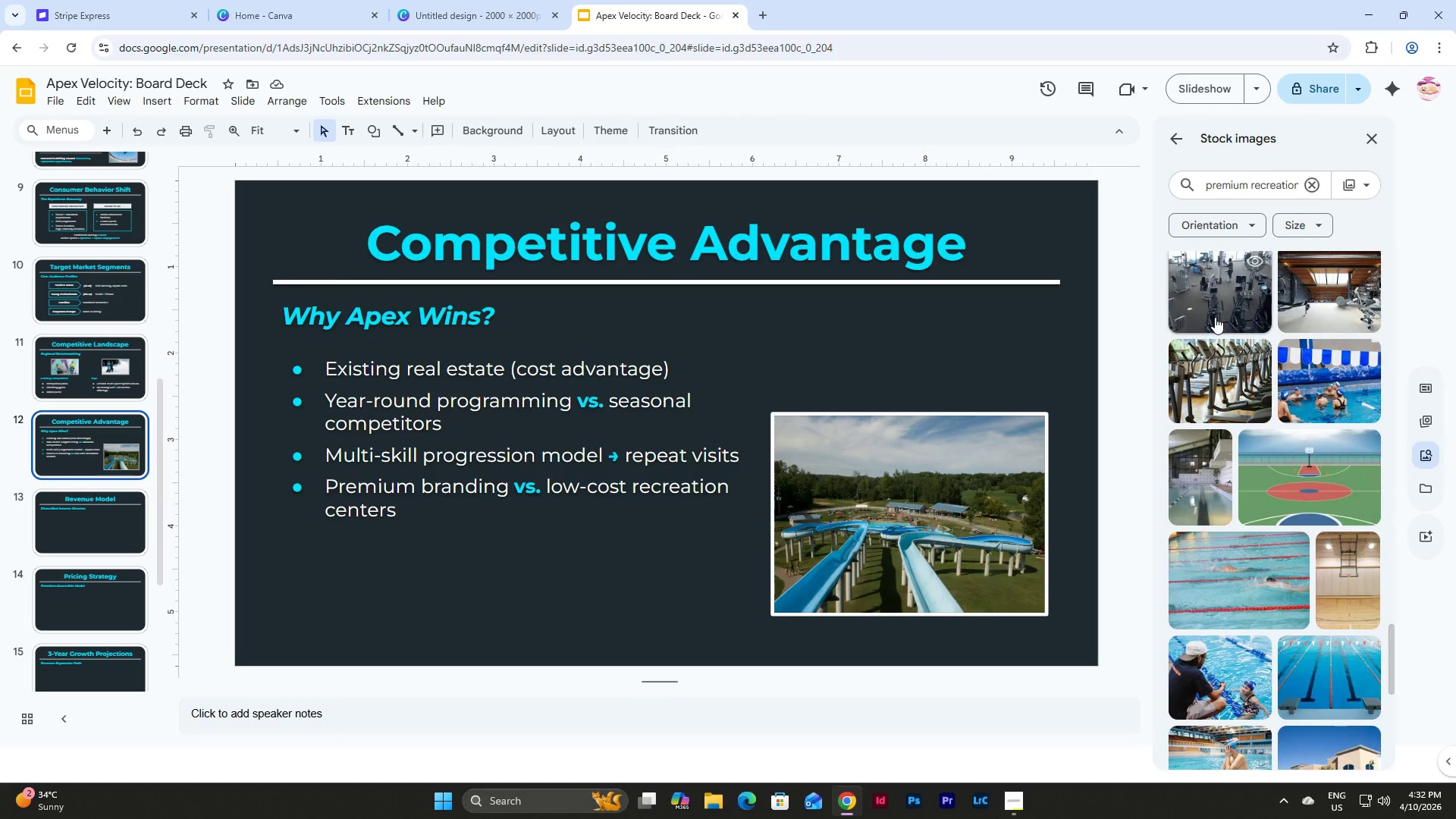 
scroll: coordinate [1215, 317], scroll_direction: up, amount: 17.0
 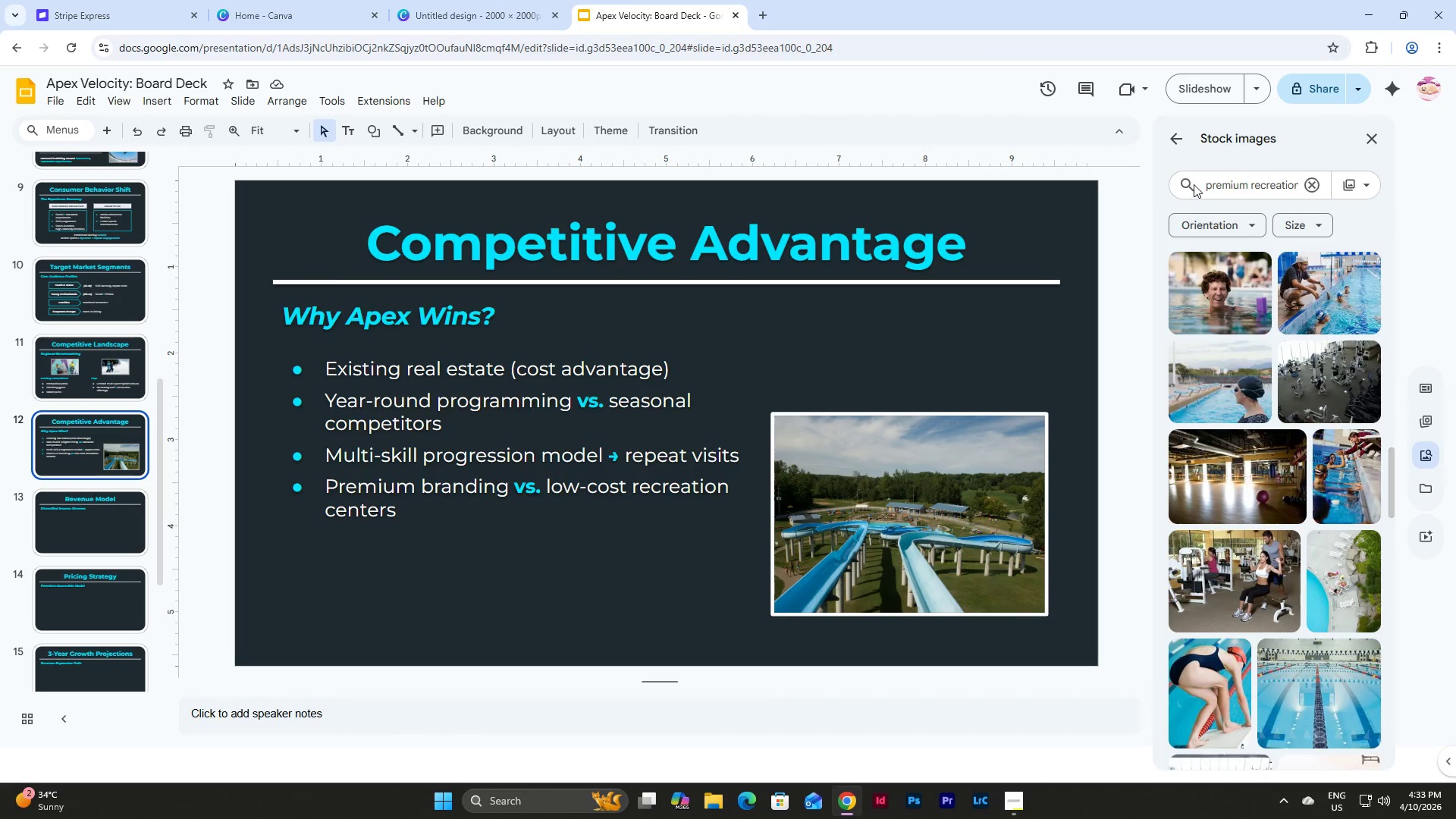 
left_click_drag(start_coordinate=[1207, 178], to_coordinate=[1249, 183])
 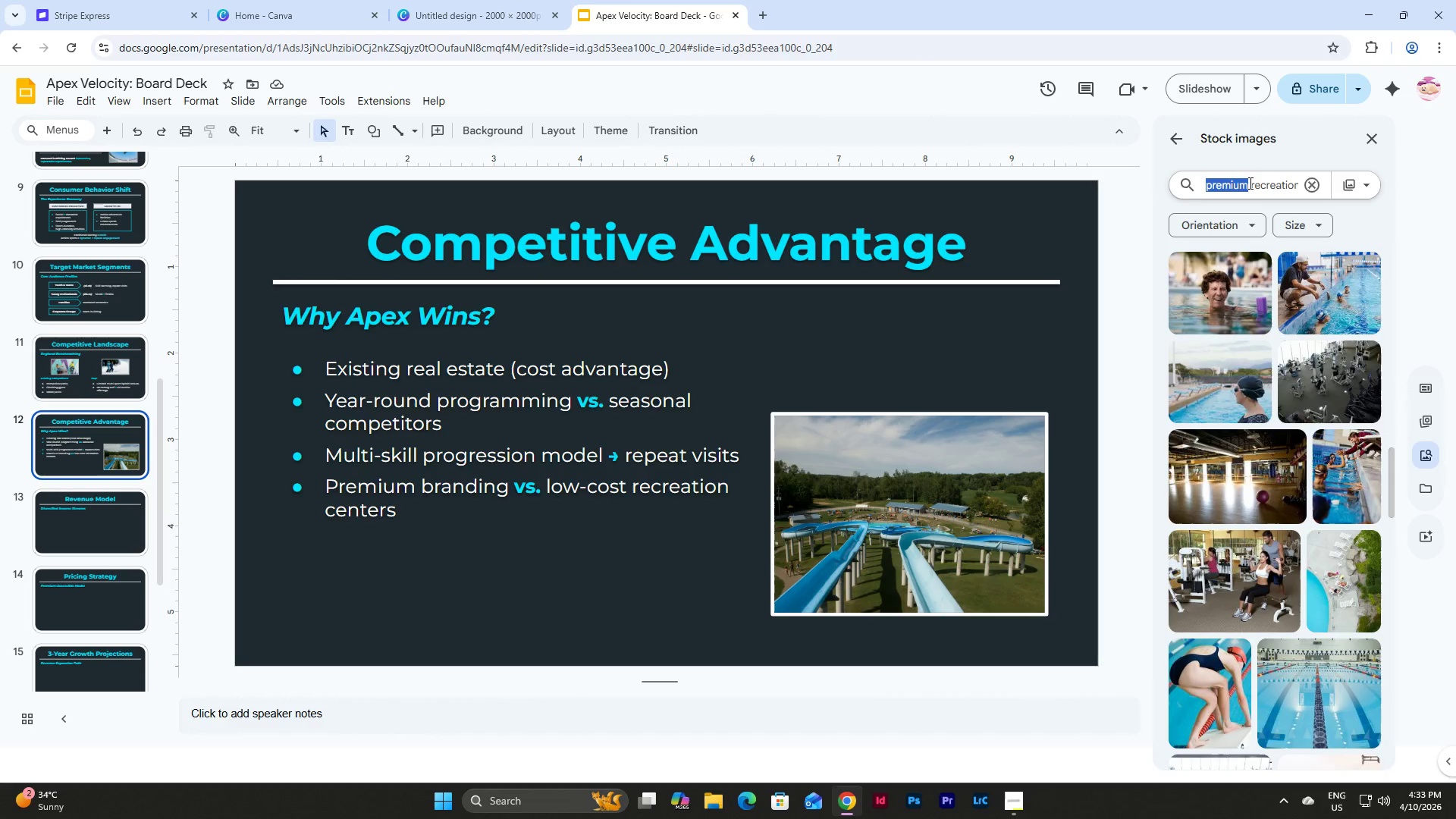 
type(surfing)
 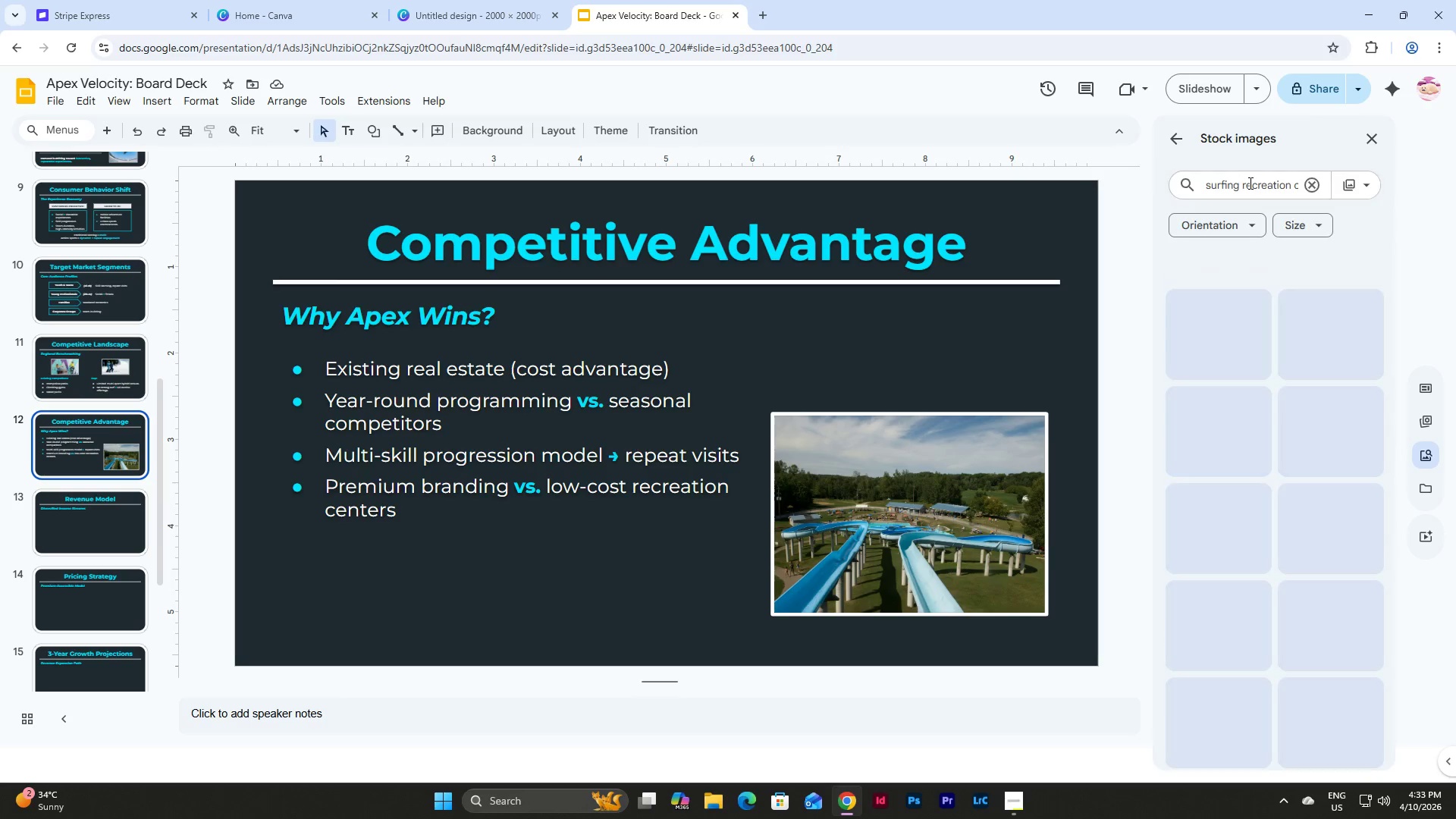 
key(Enter)
 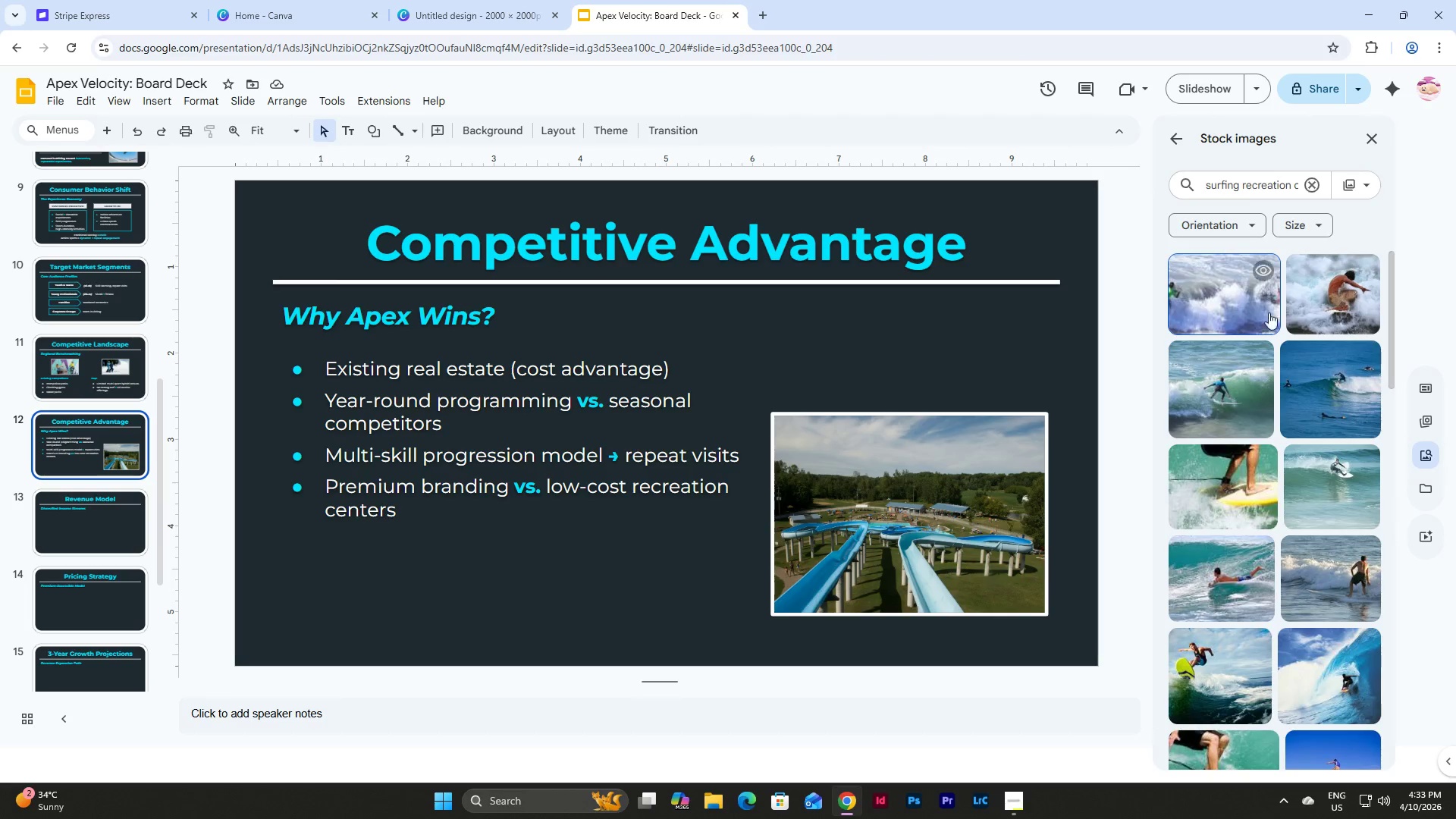 
scroll: coordinate [1260, 312], scroll_direction: down, amount: 9.0